 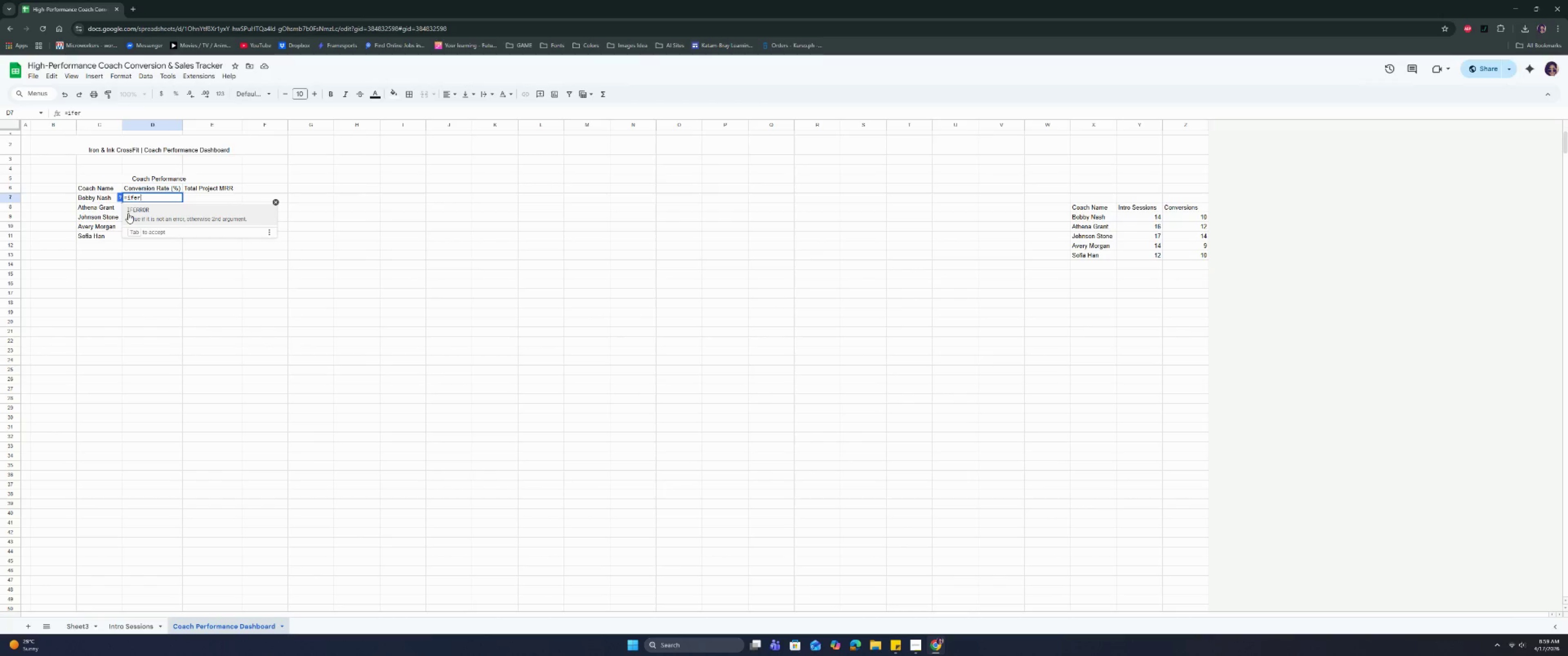 
key(Enter)
 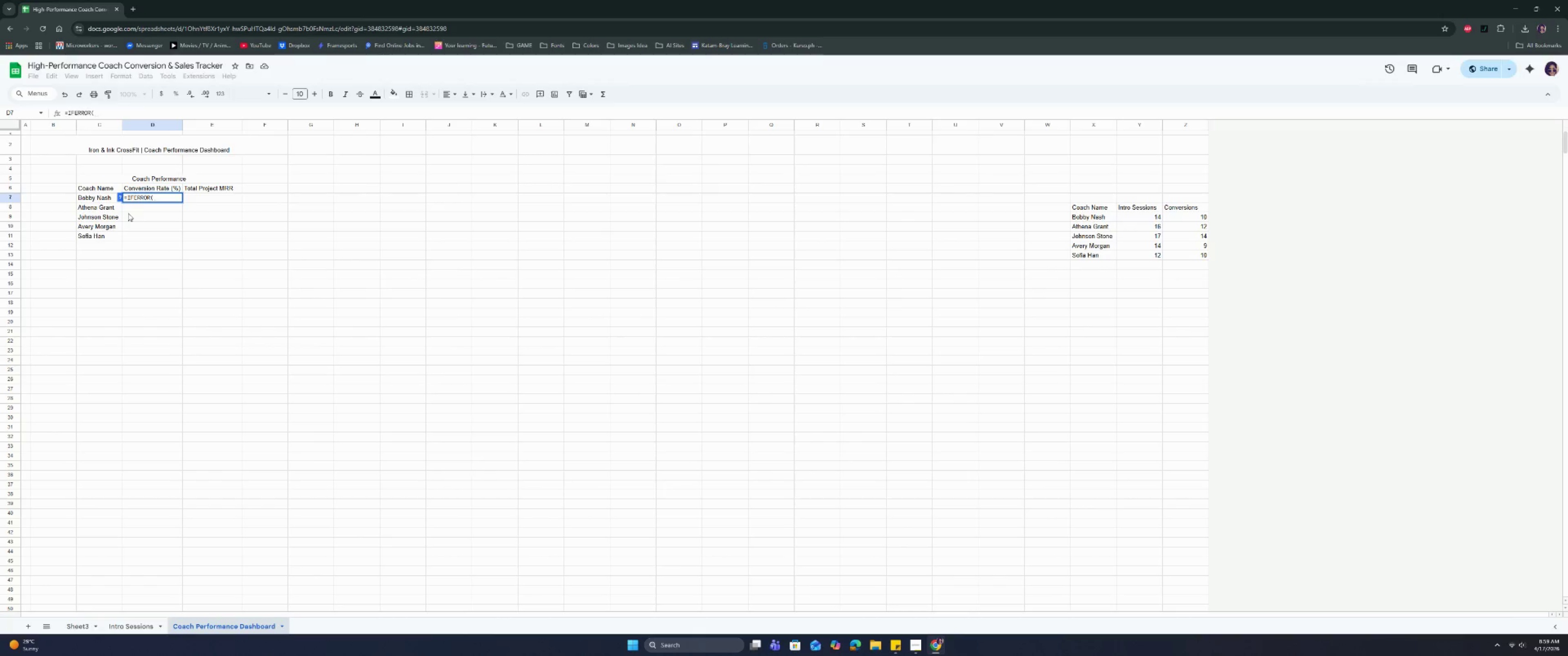 
key(Shift+9)
 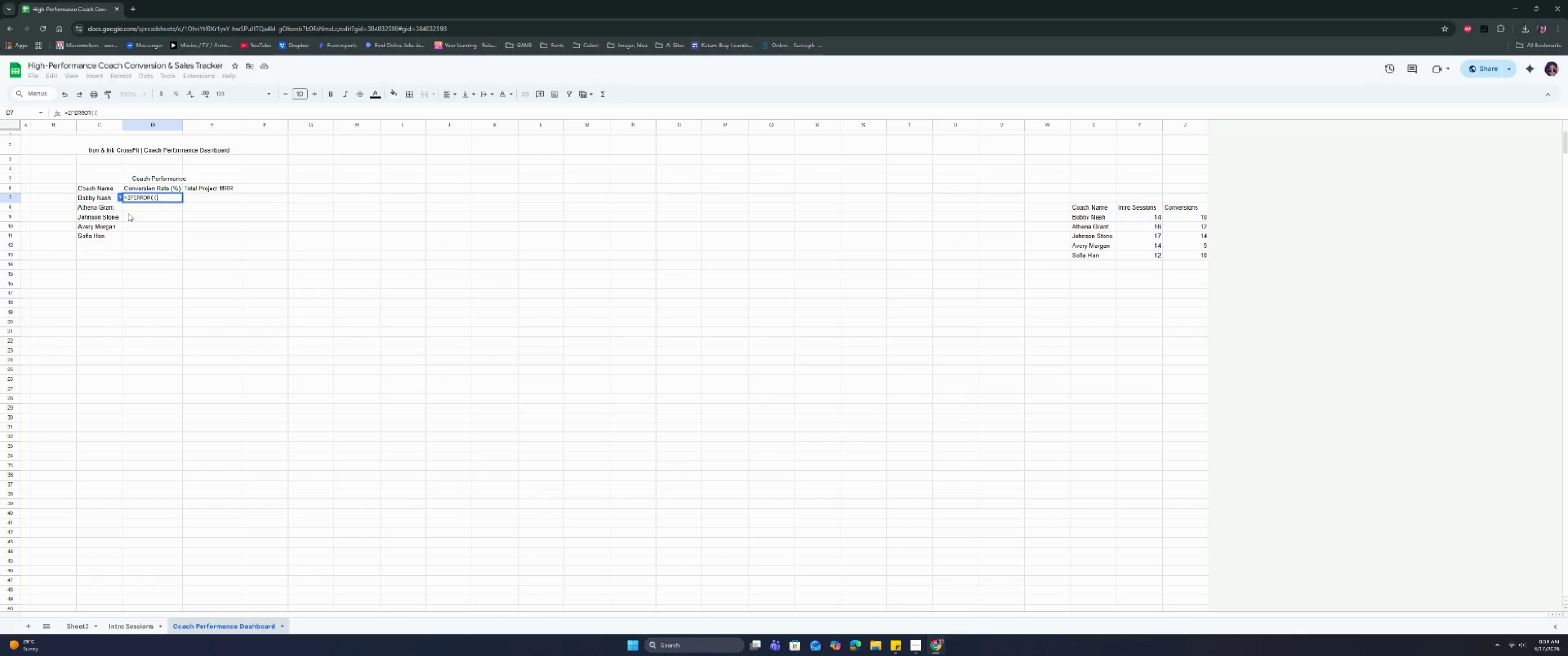 
key(Backspace)
 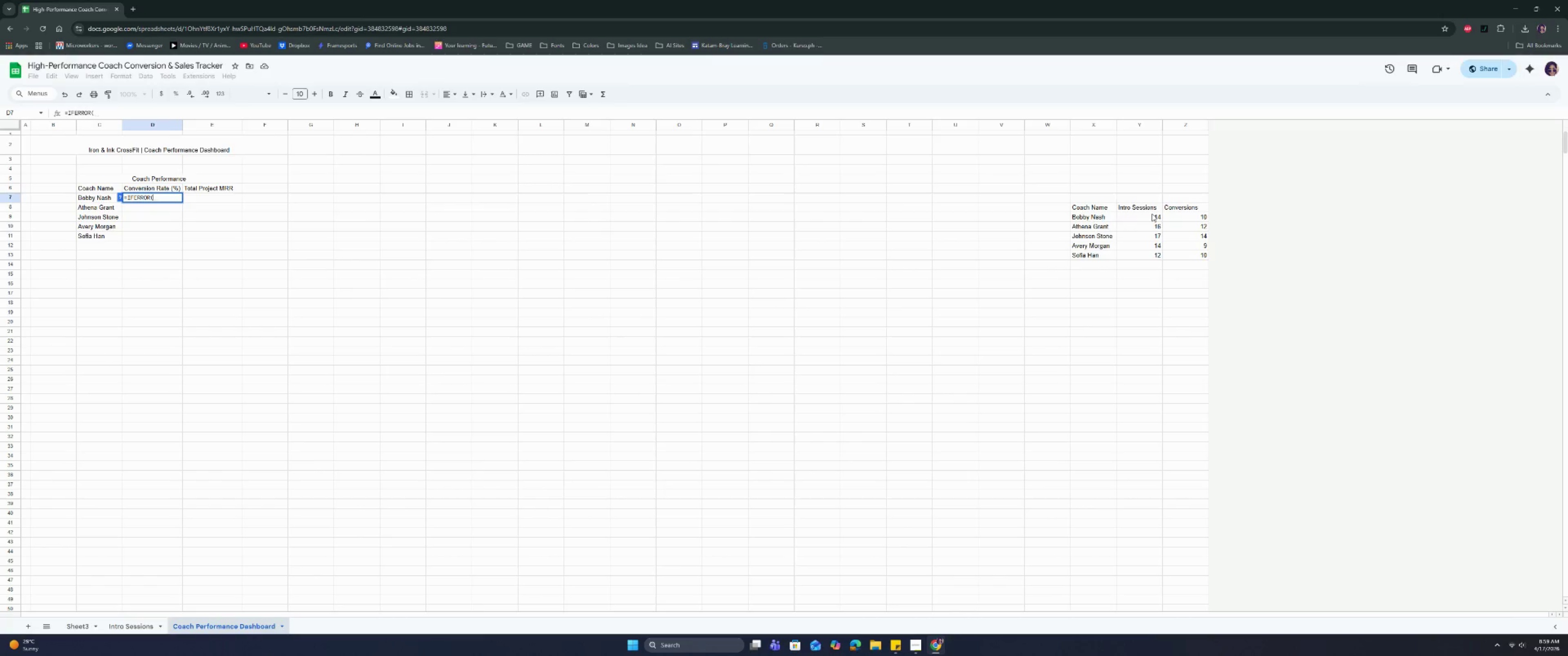 
left_click([1189, 217])
 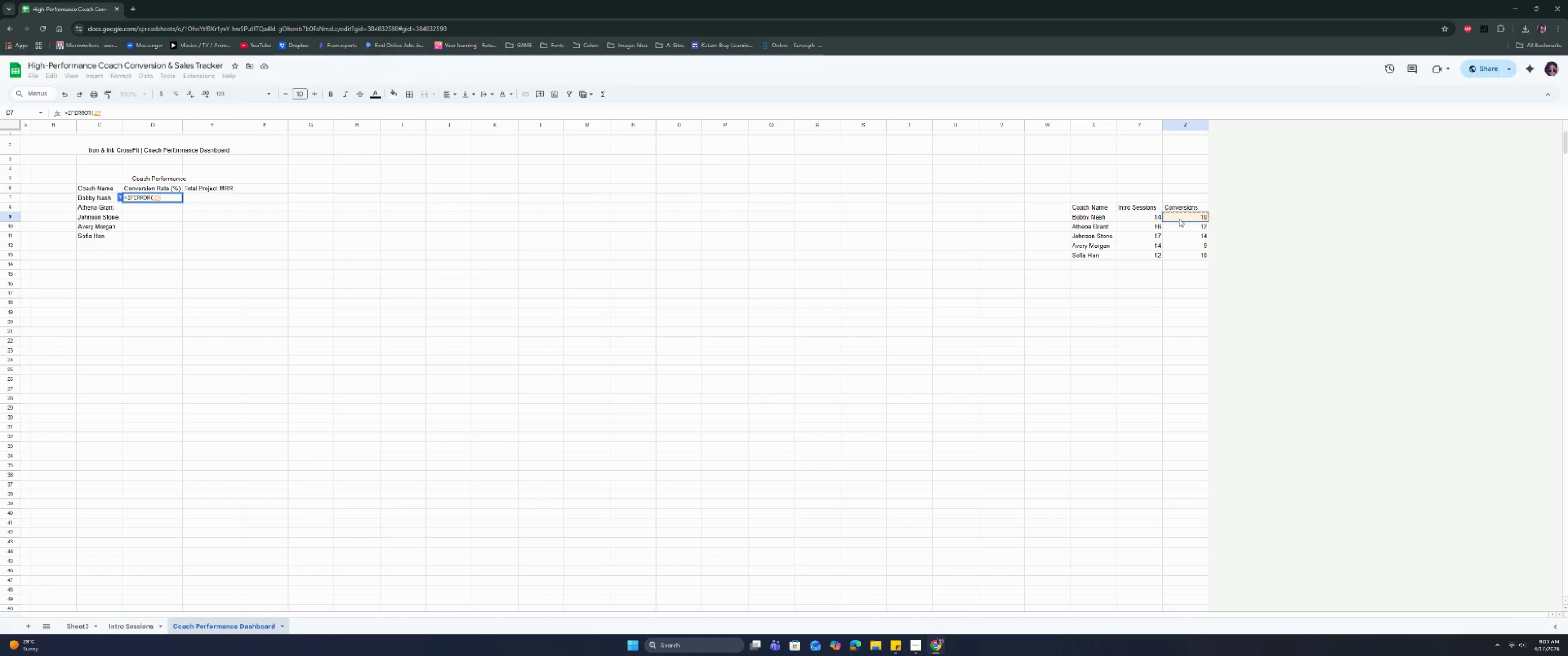 
key(Slash)
 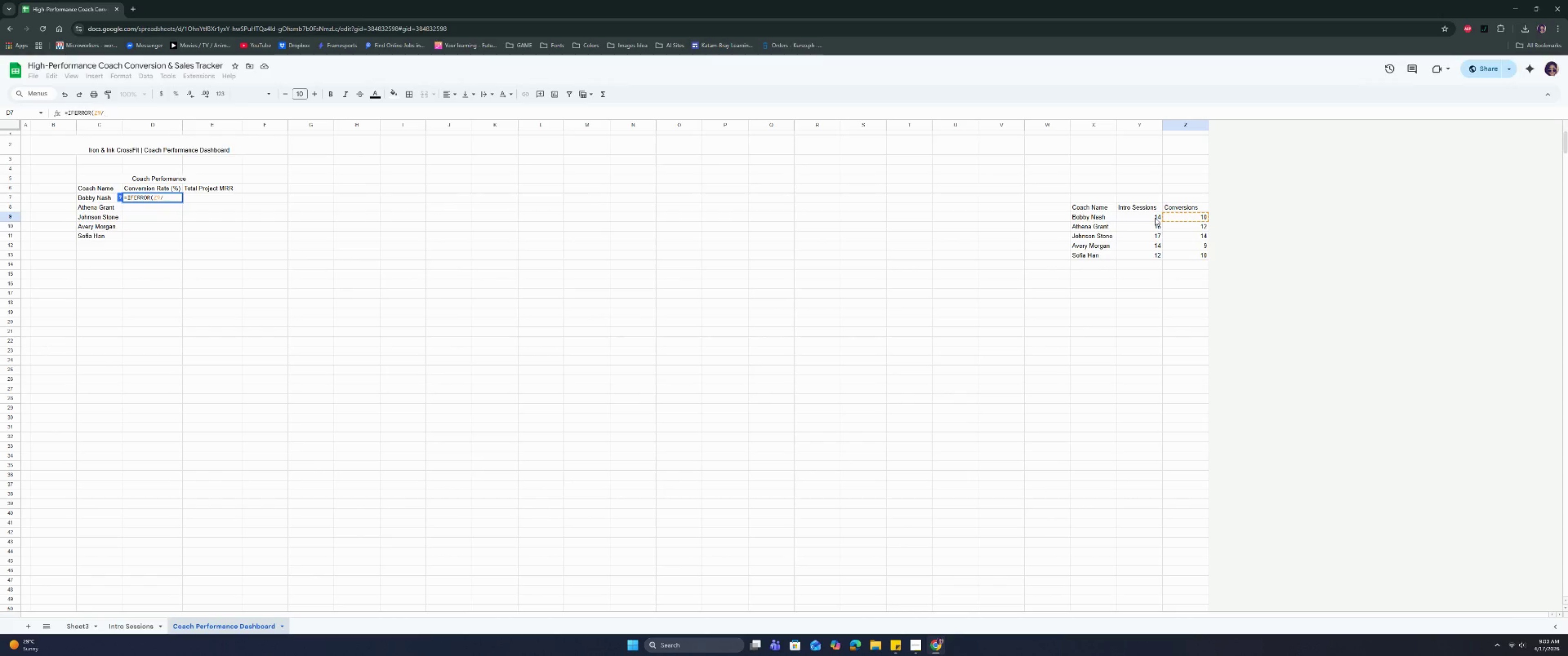 
left_click([1155, 218])
 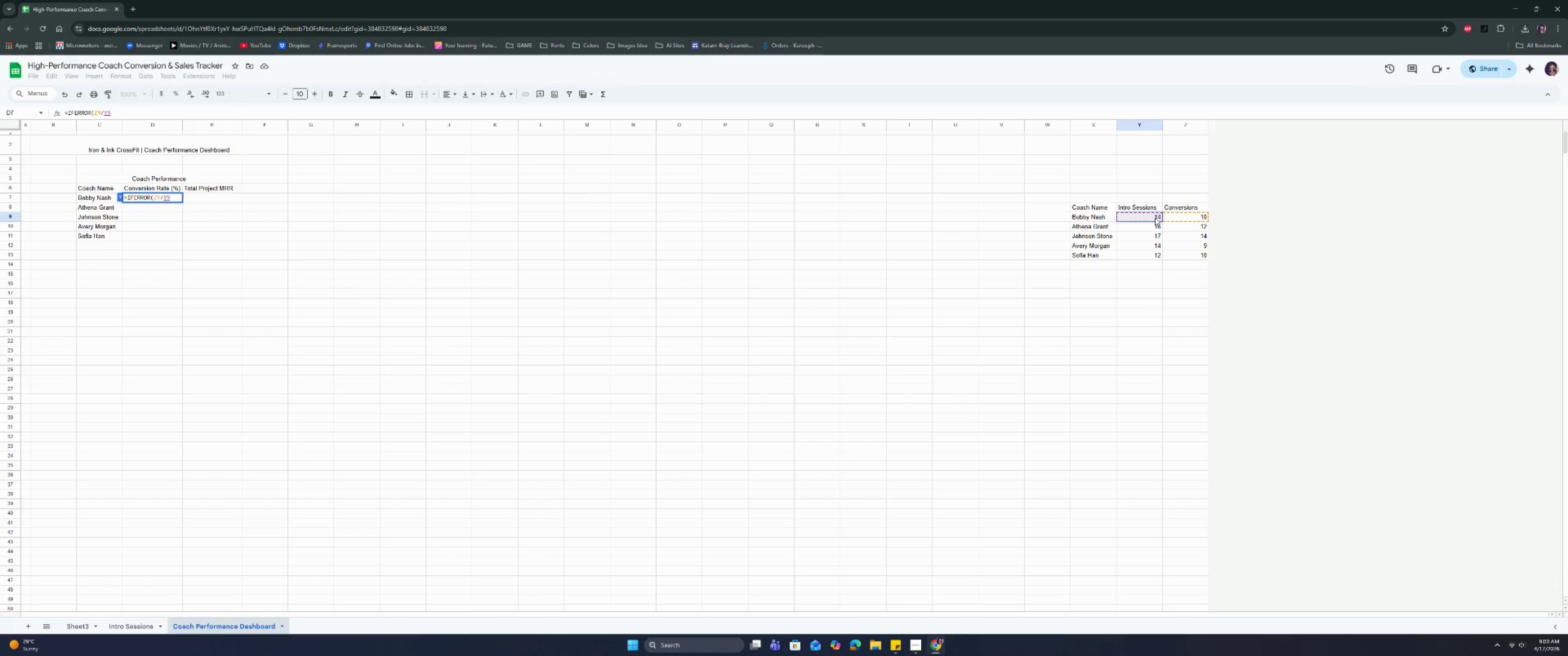 
key(Comma)
 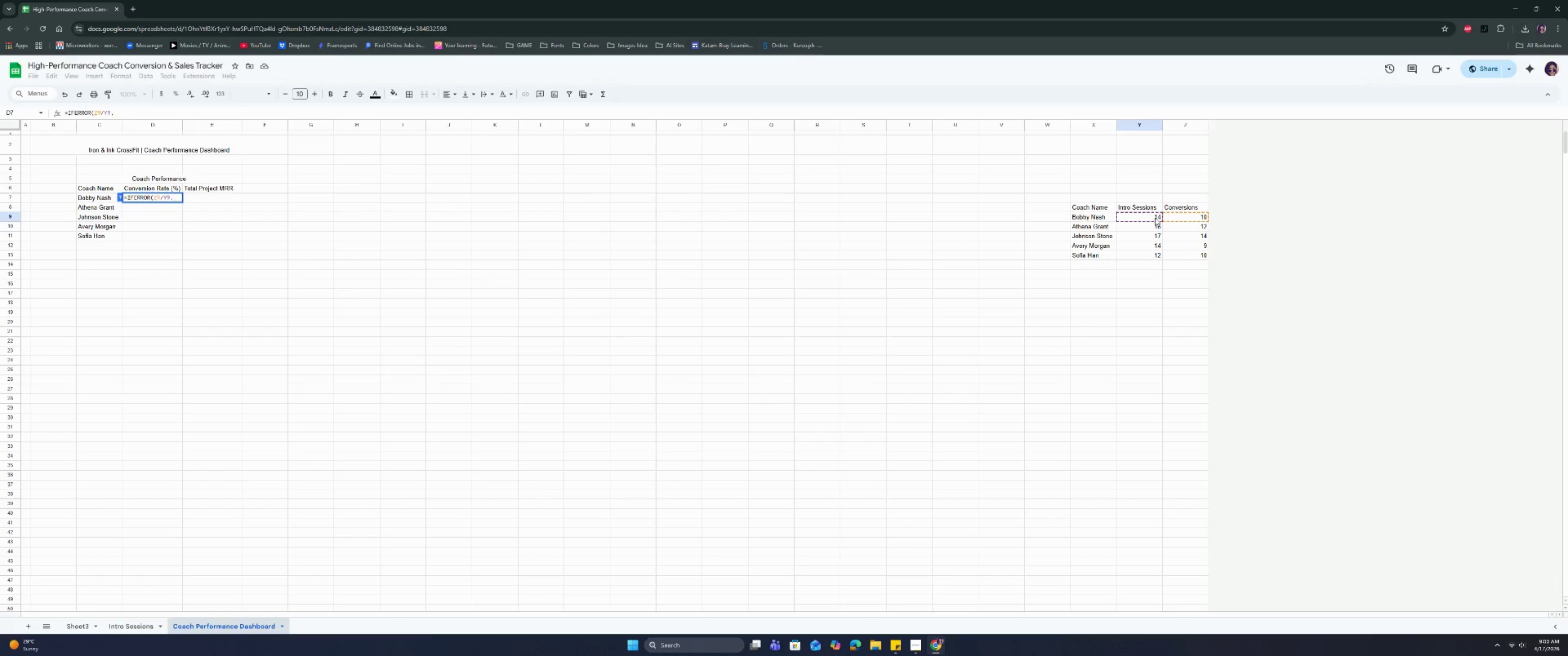 
key(0)
 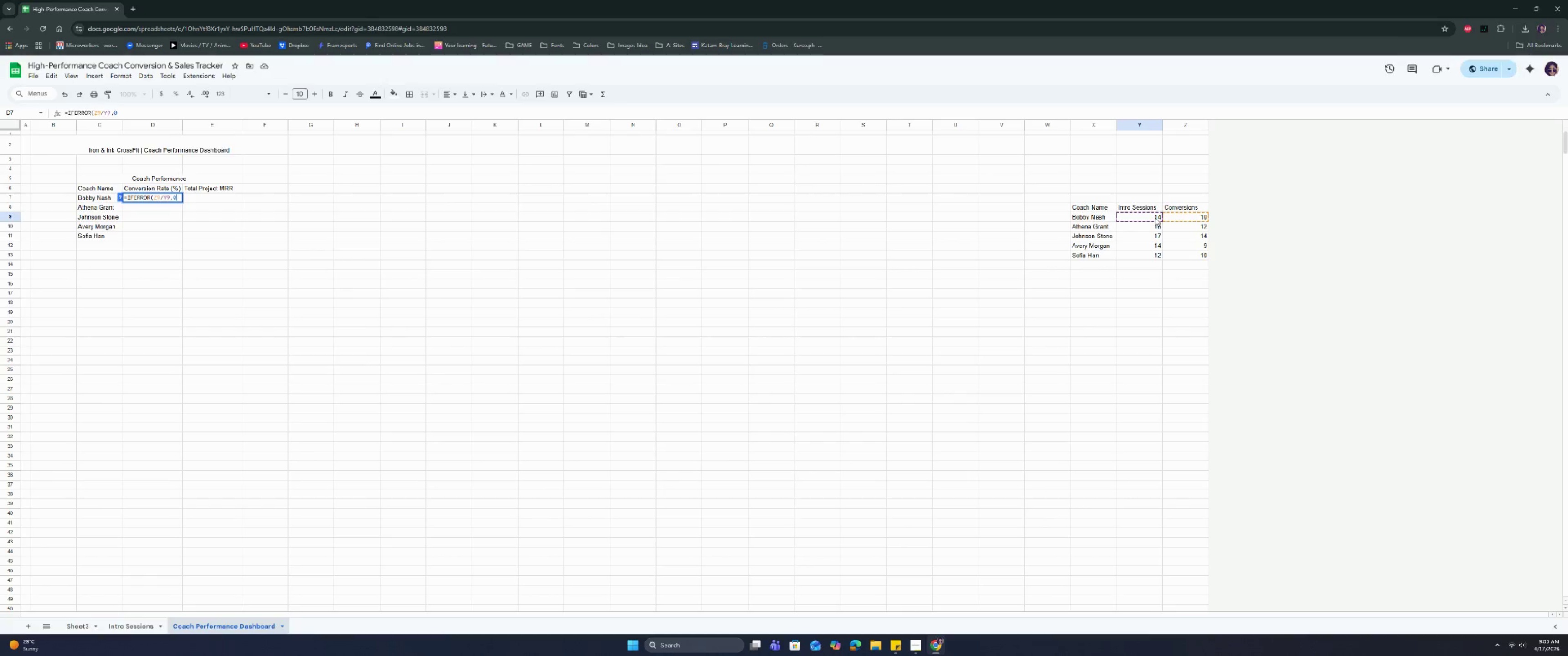 
key(Shift+ShiftRight)
 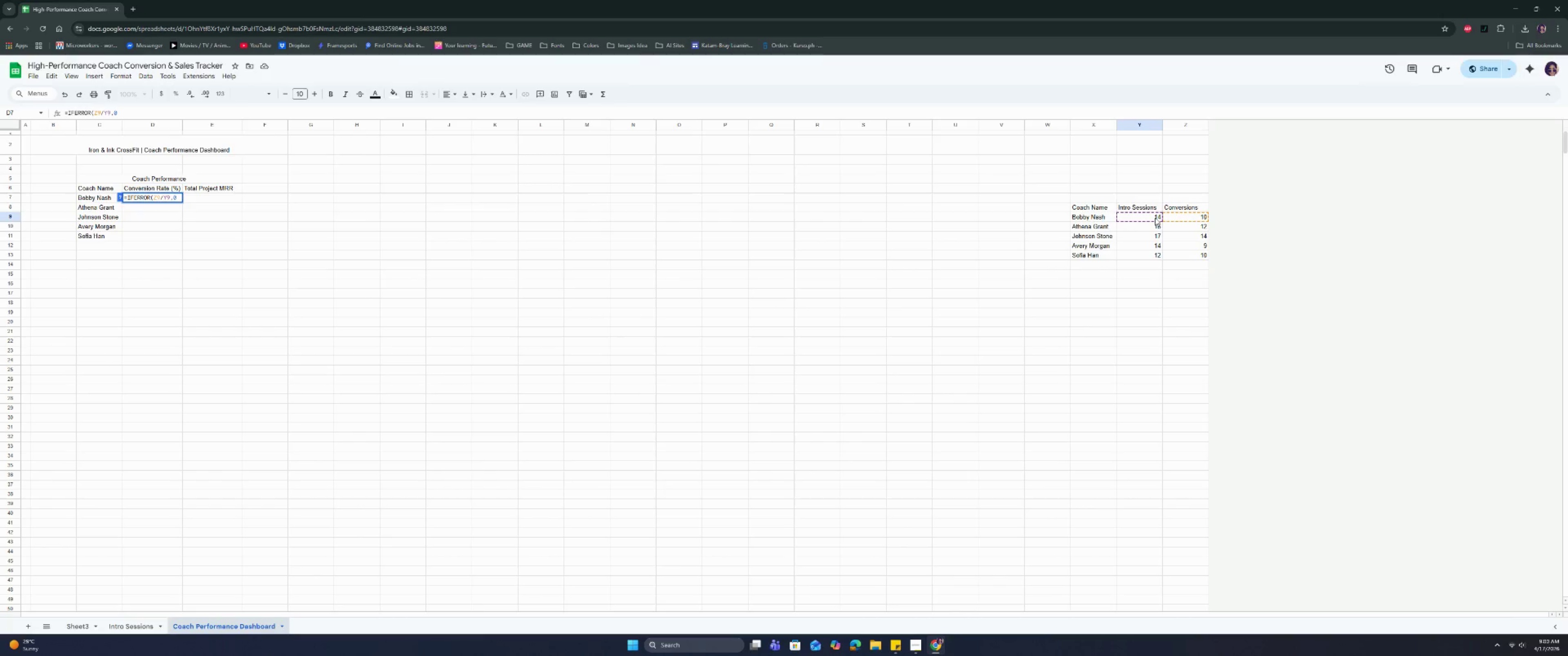 
key(Shift+0)
 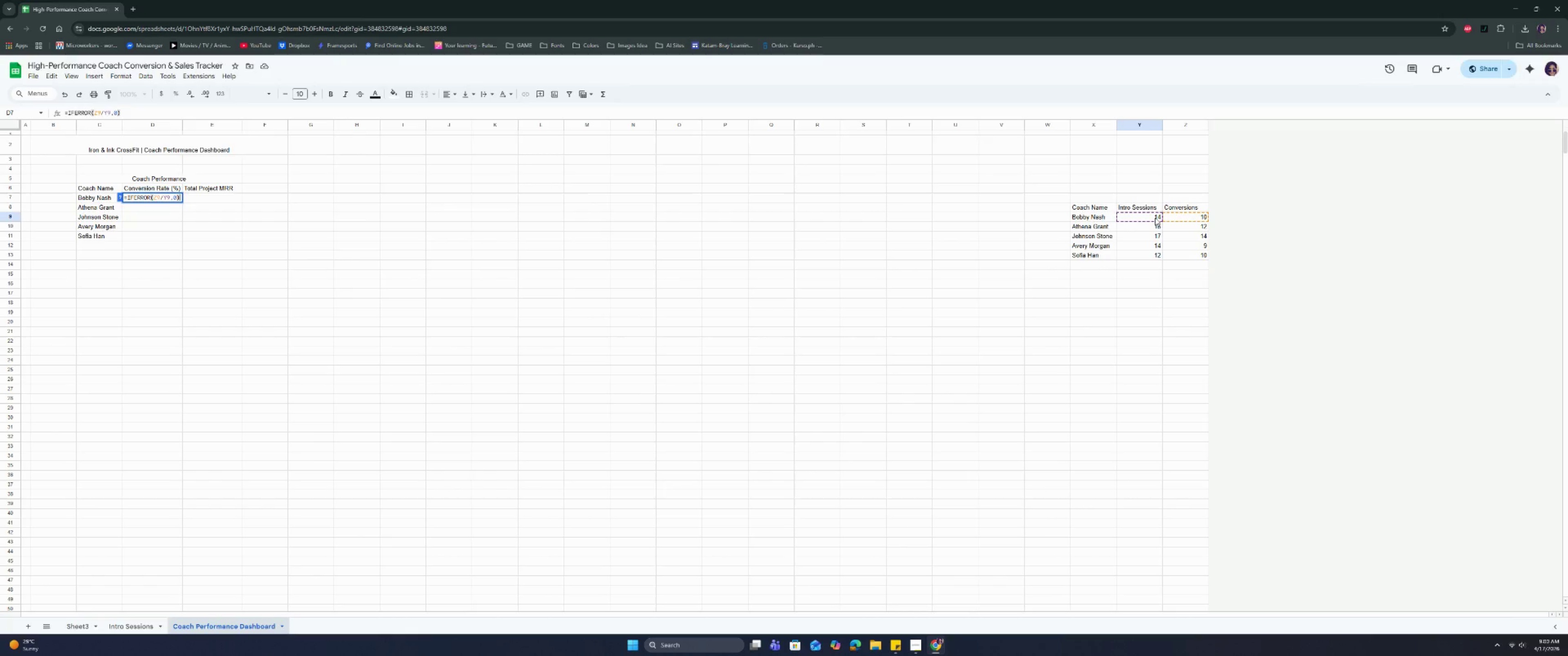 
key(Enter)
 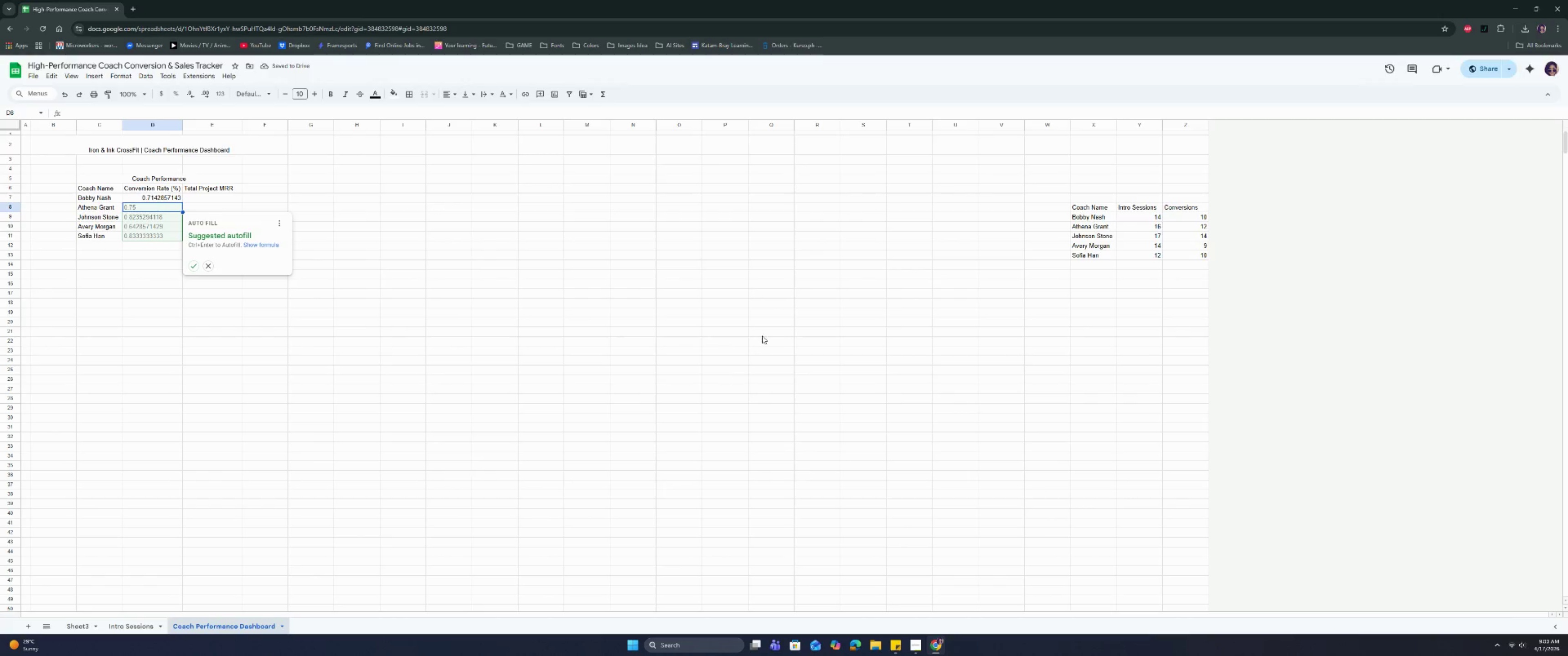 
left_click([198, 265])
 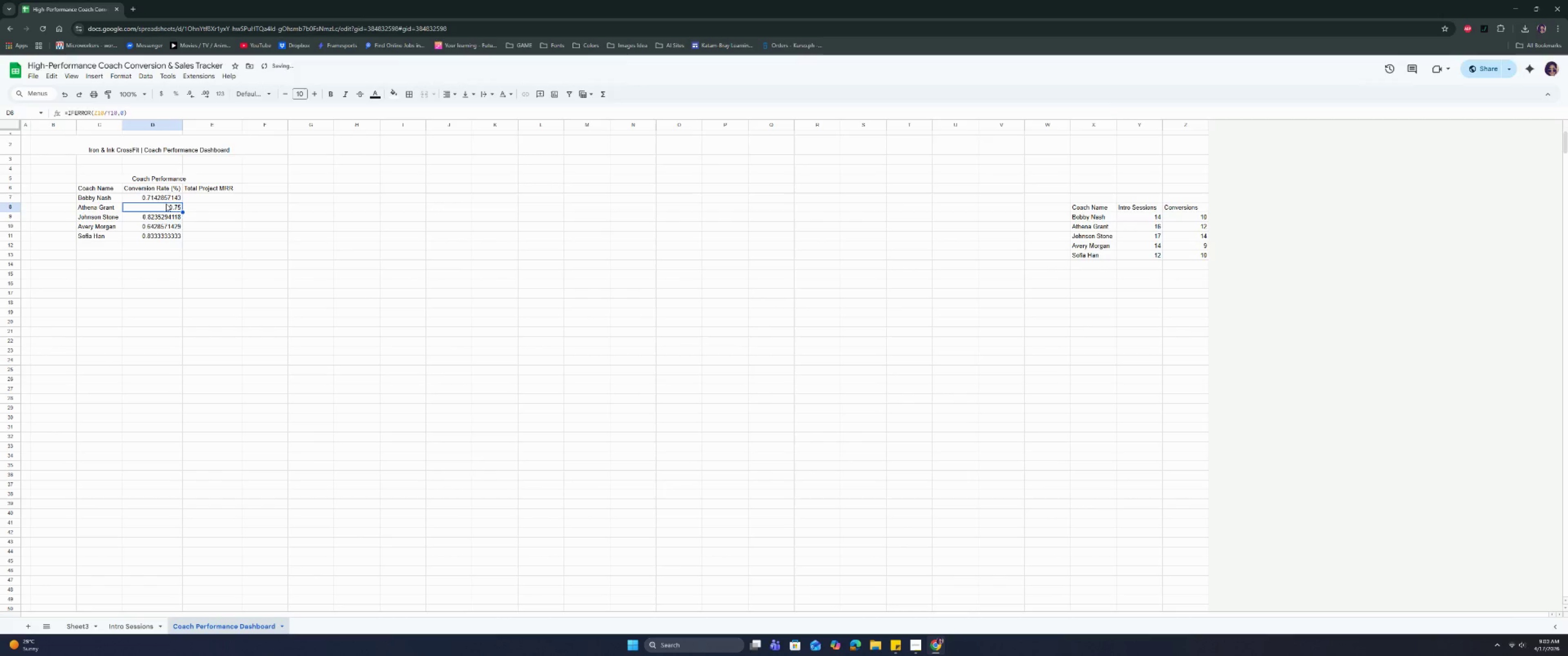 
left_click_drag(start_coordinate=[164, 199], to_coordinate=[159, 236])
 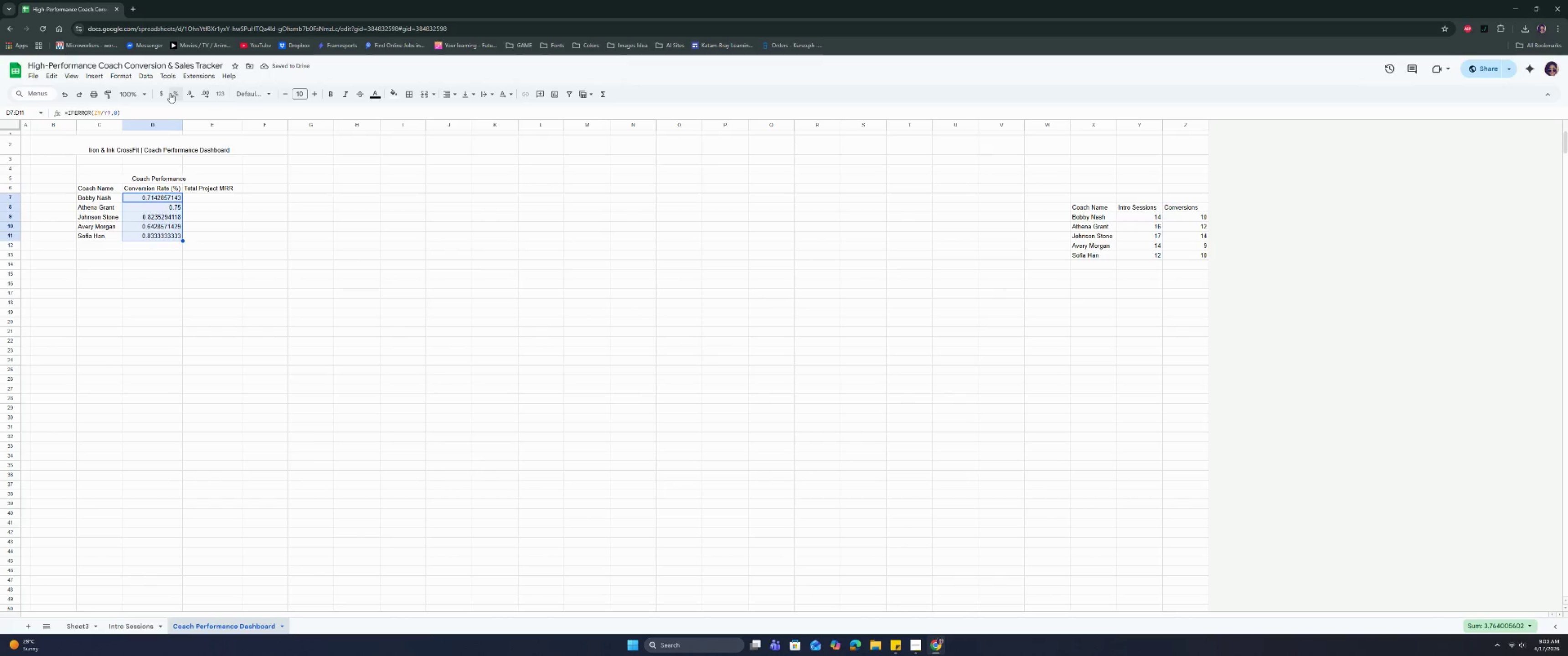 
left_click([159, 93])
 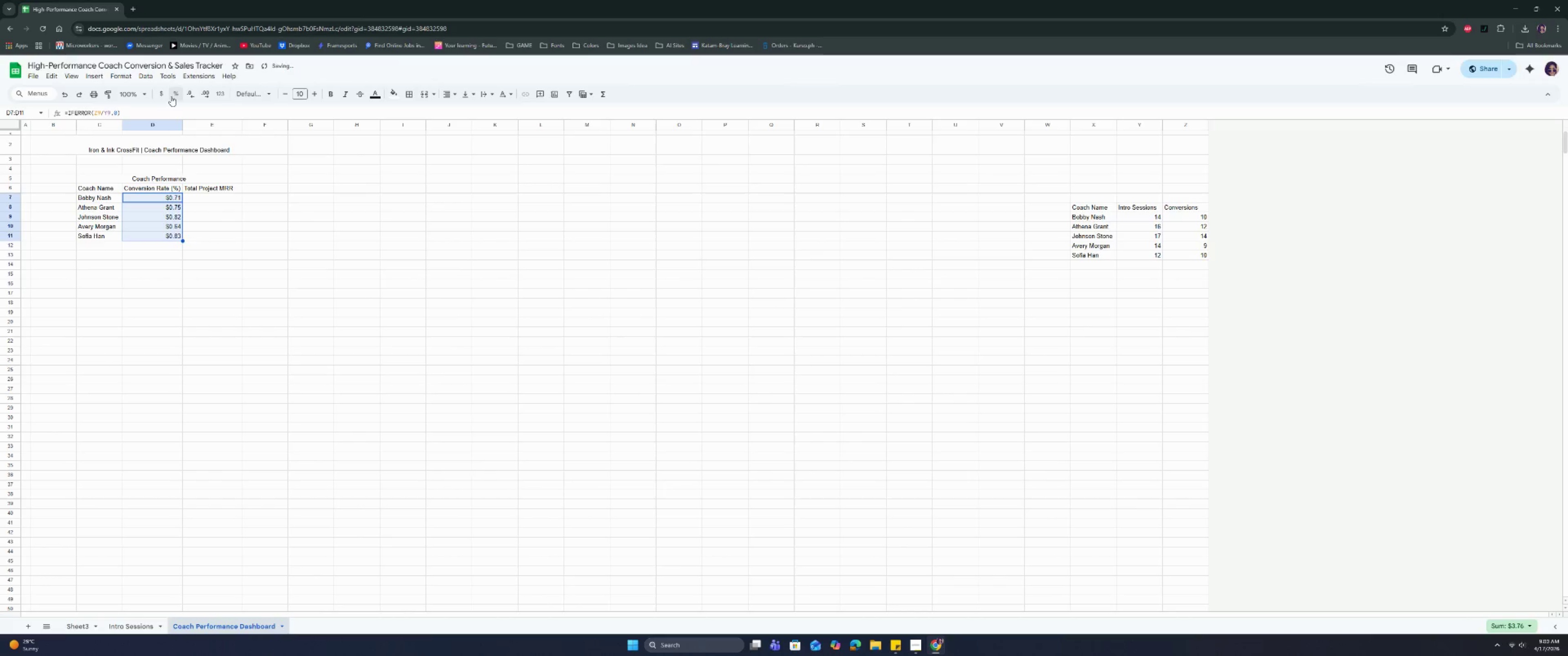 
left_click([174, 96])
 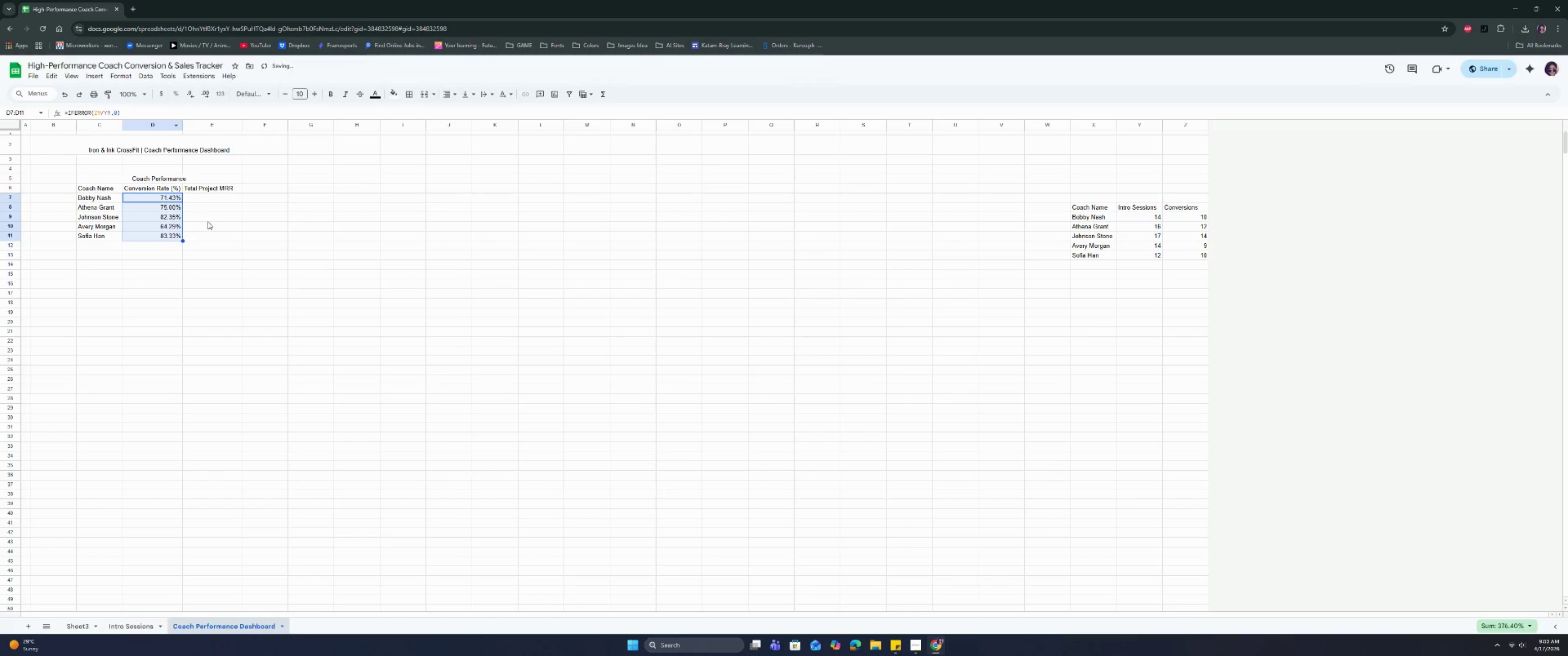 
left_click([210, 239])
 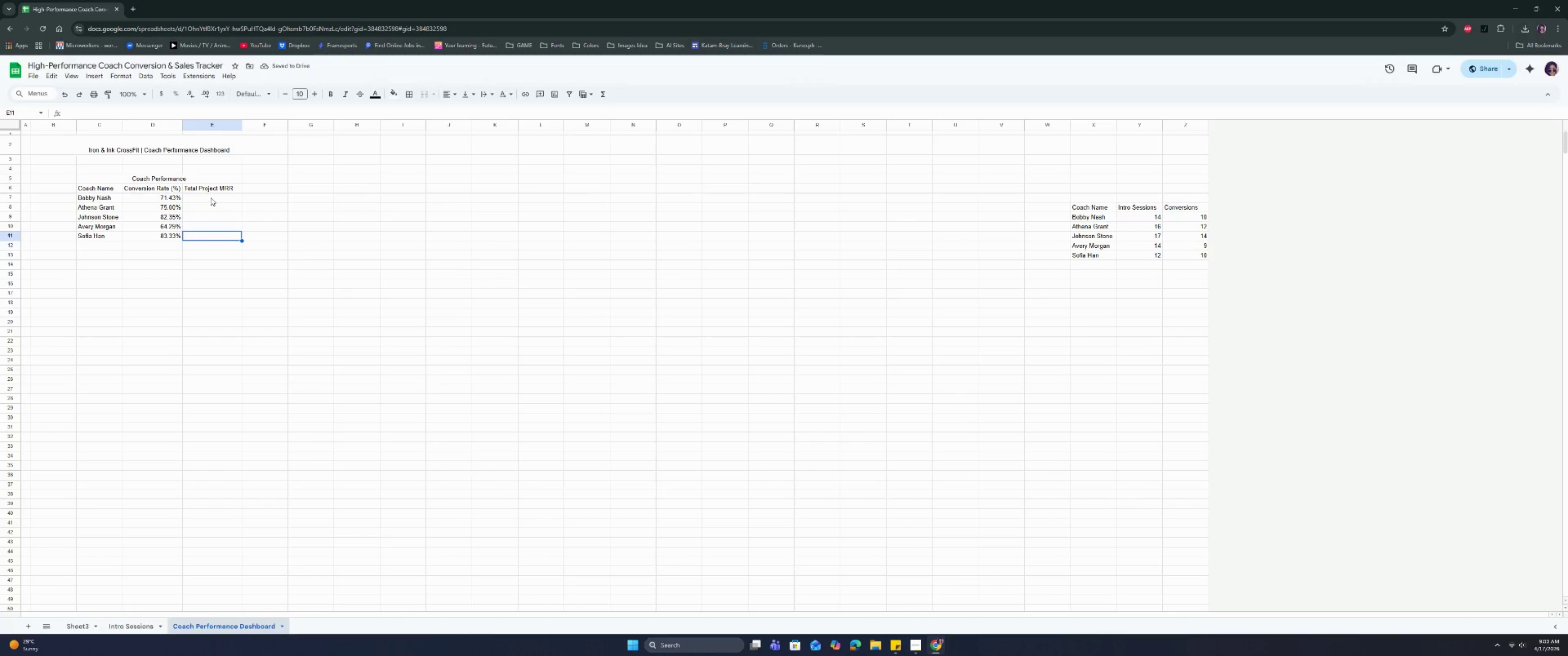 
wait(5.51)
 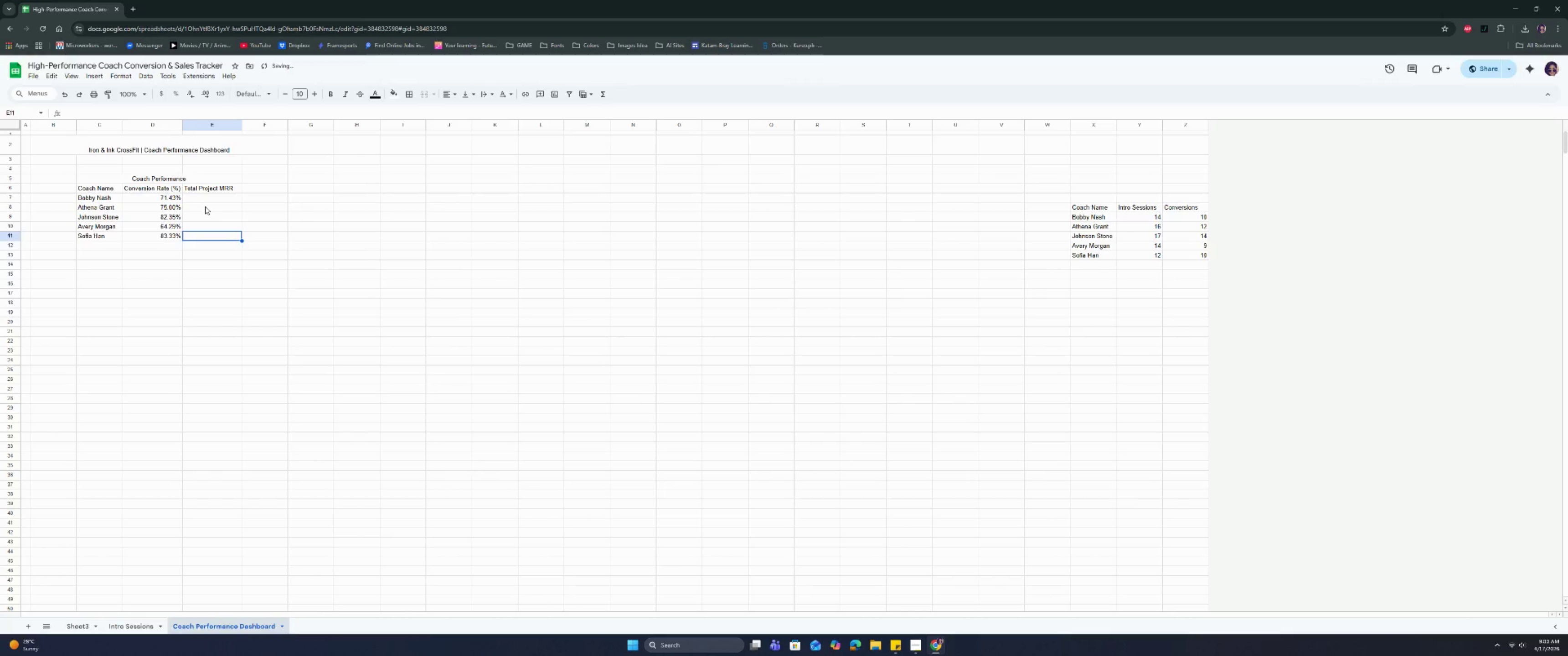 
left_click([211, 198])
 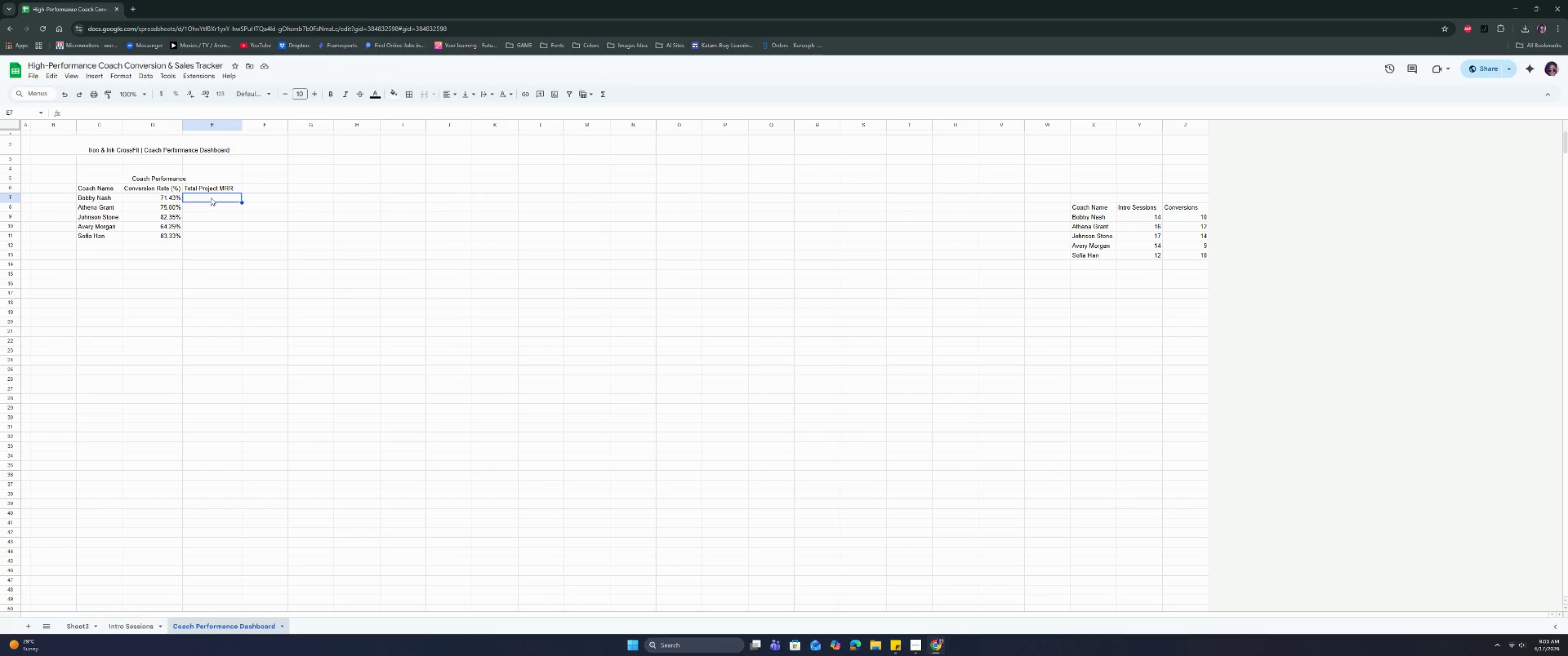 
wait(5.07)
 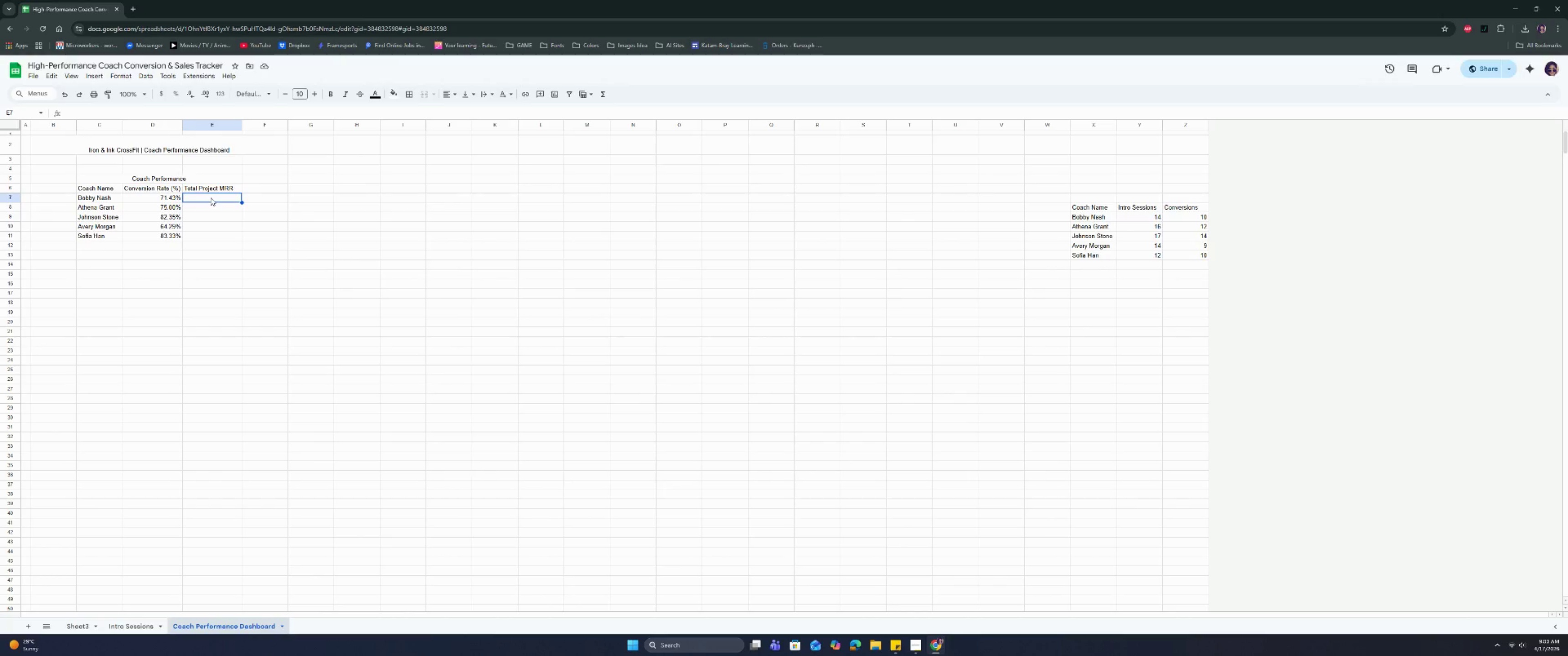 
left_click([216, 200])
 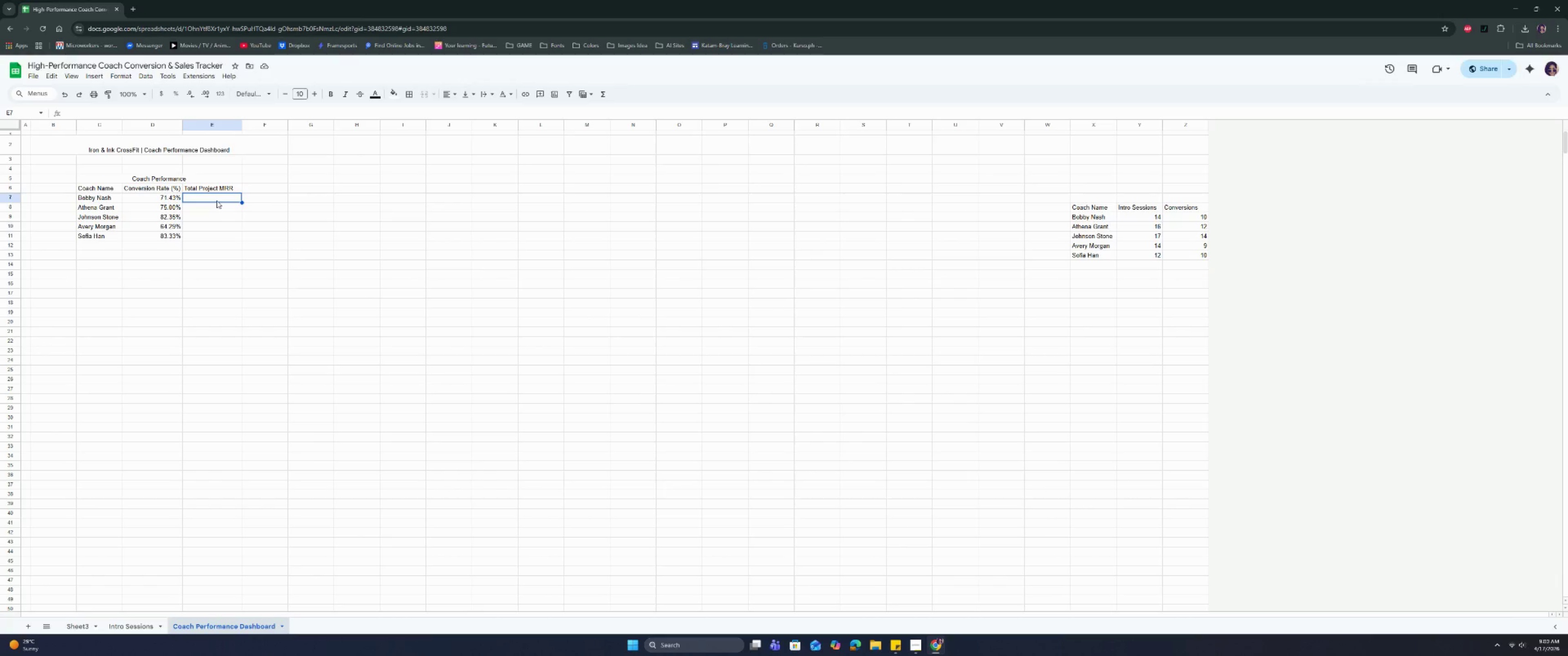 
type(=sumi)
 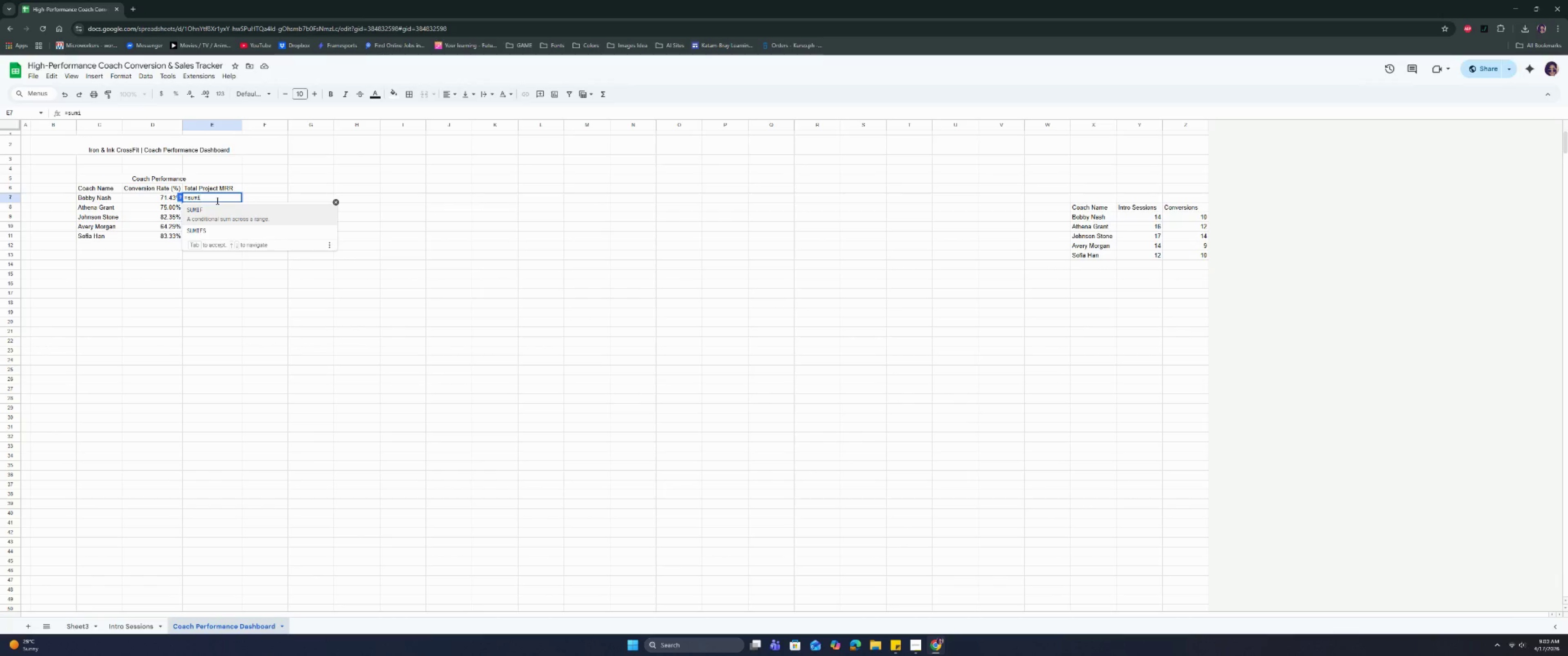 
key(ArrowDown)
 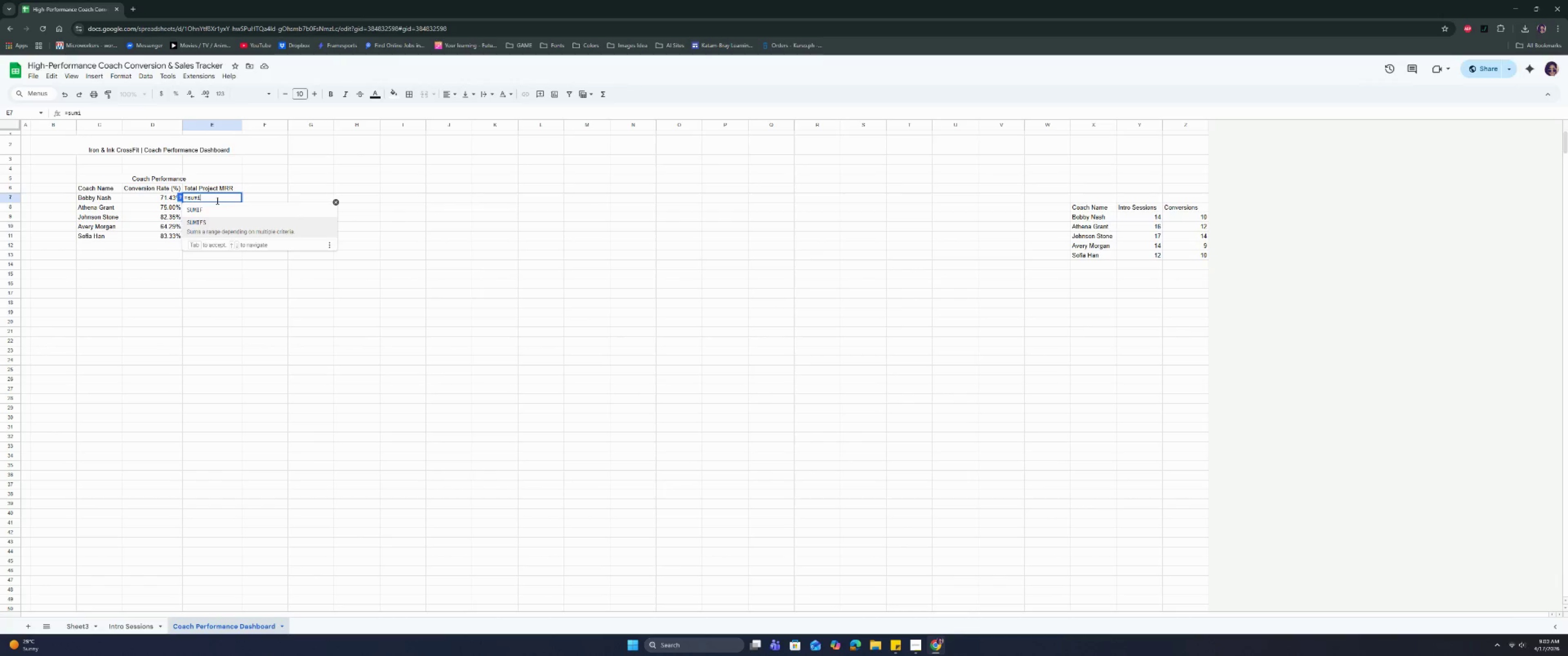 
key(Enter)
 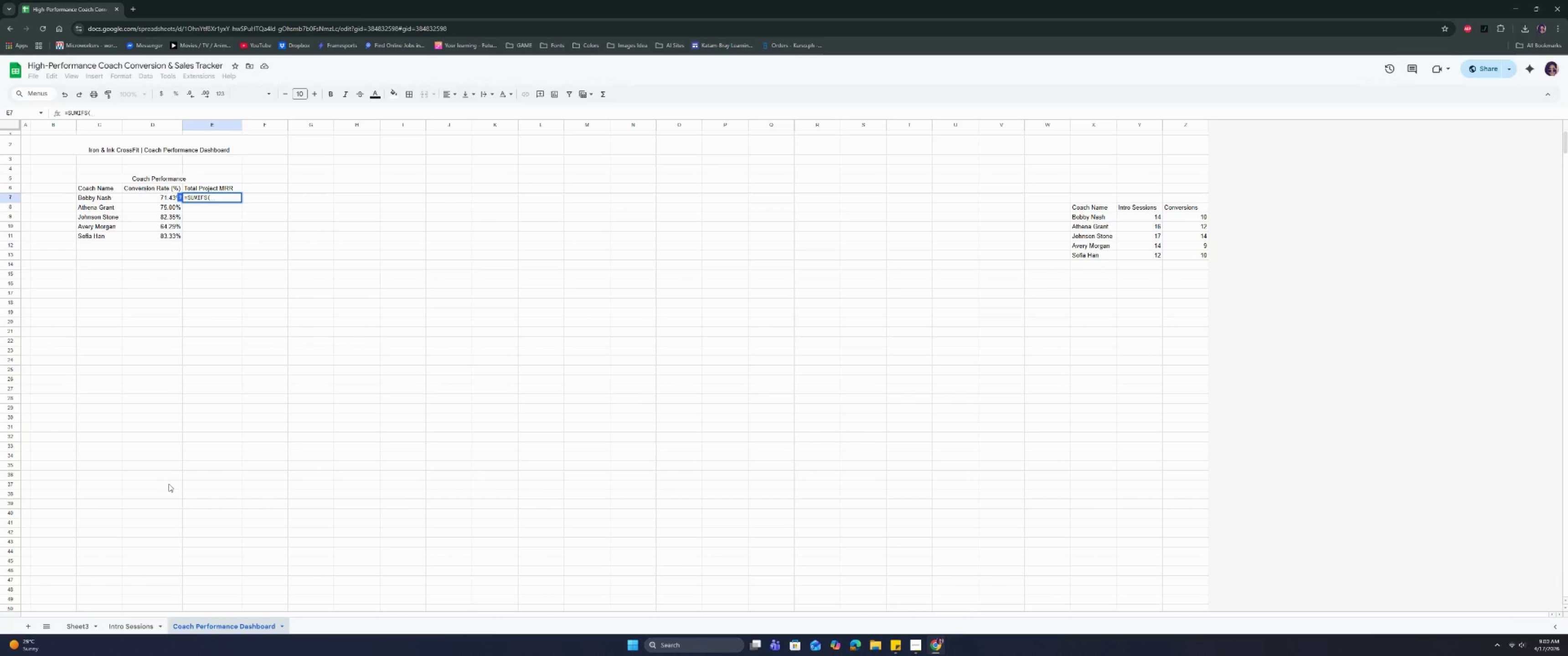 
left_click([144, 627])
 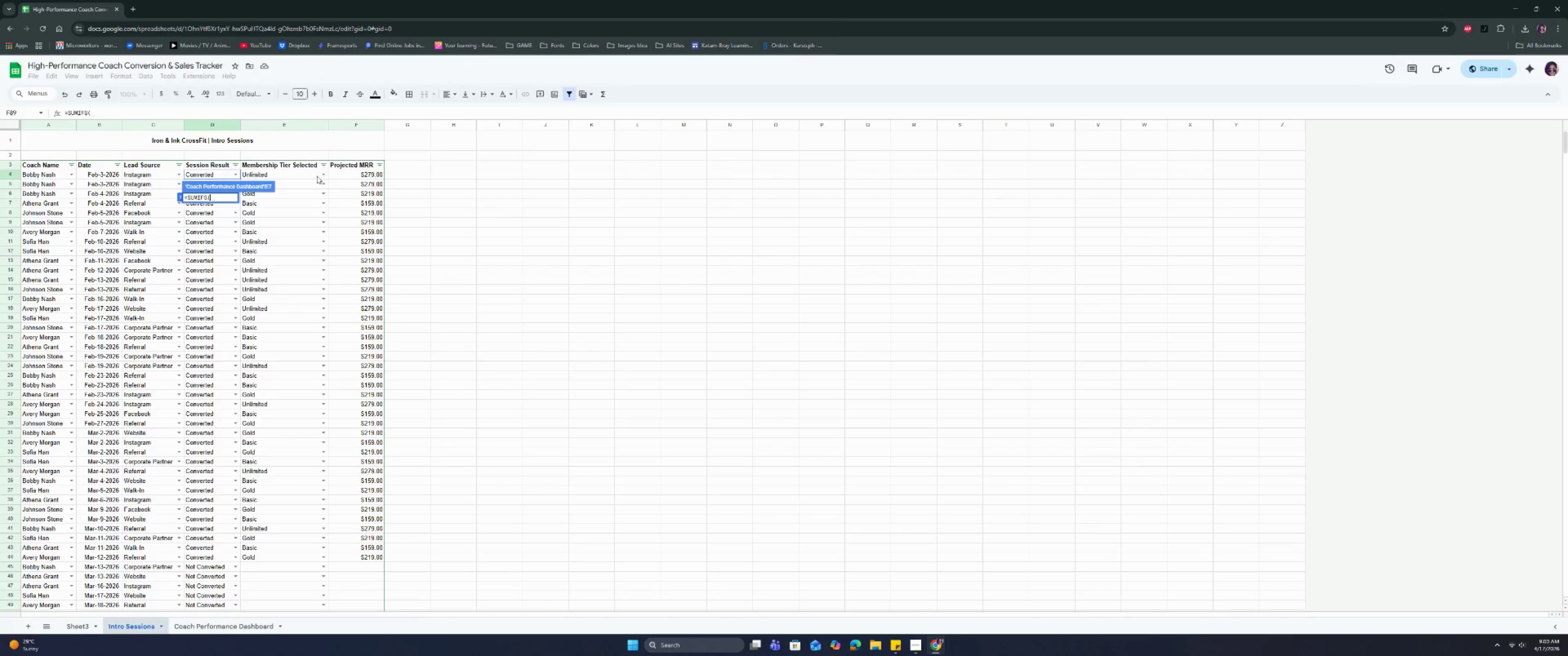 
left_click([348, 174])
 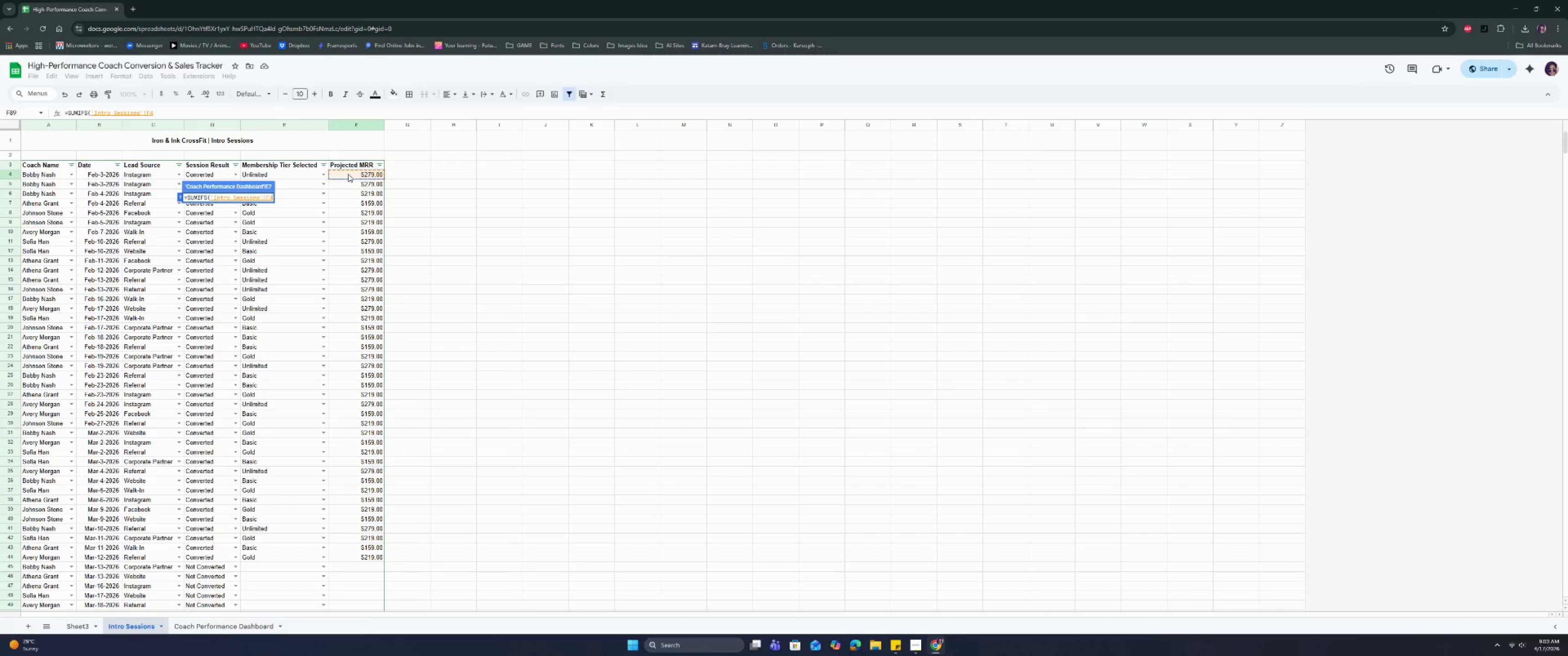 
key(Shift+ShiftRight)
 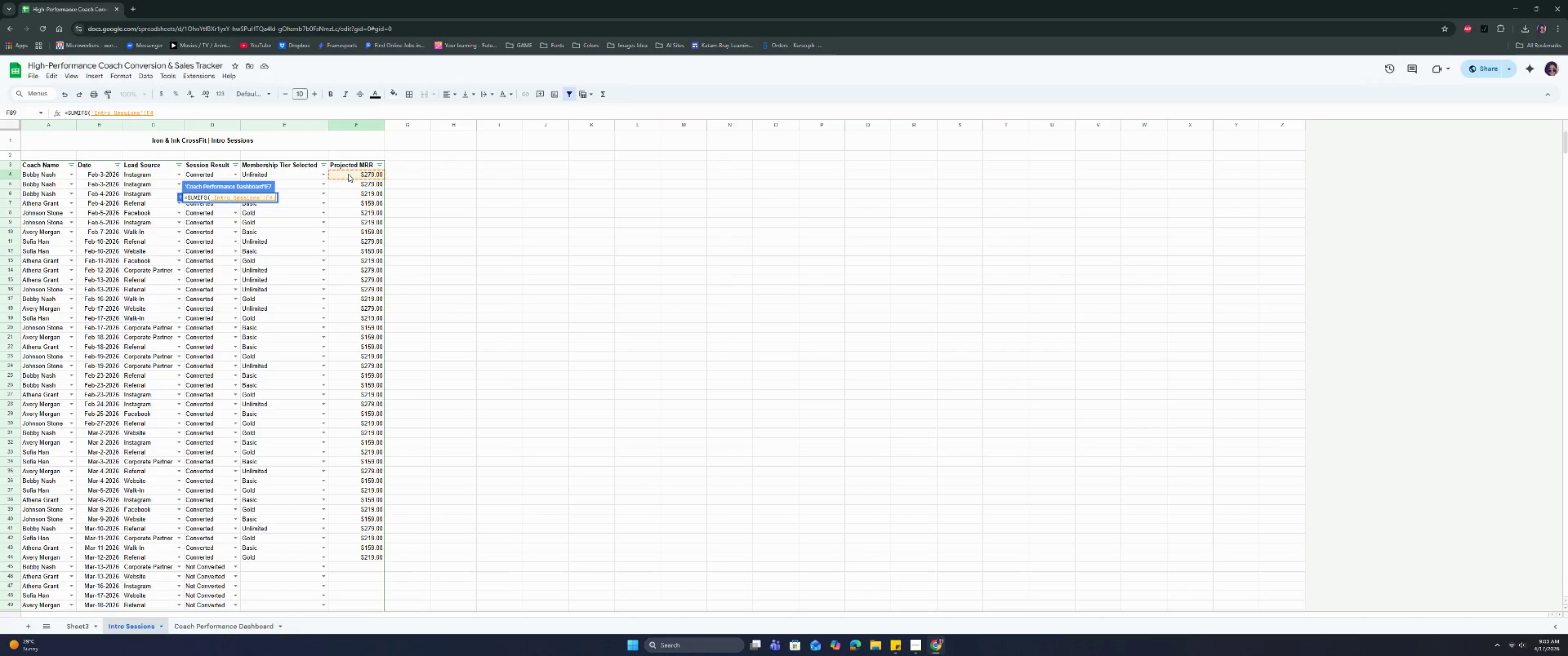 
key(Shift+Semicolon)
 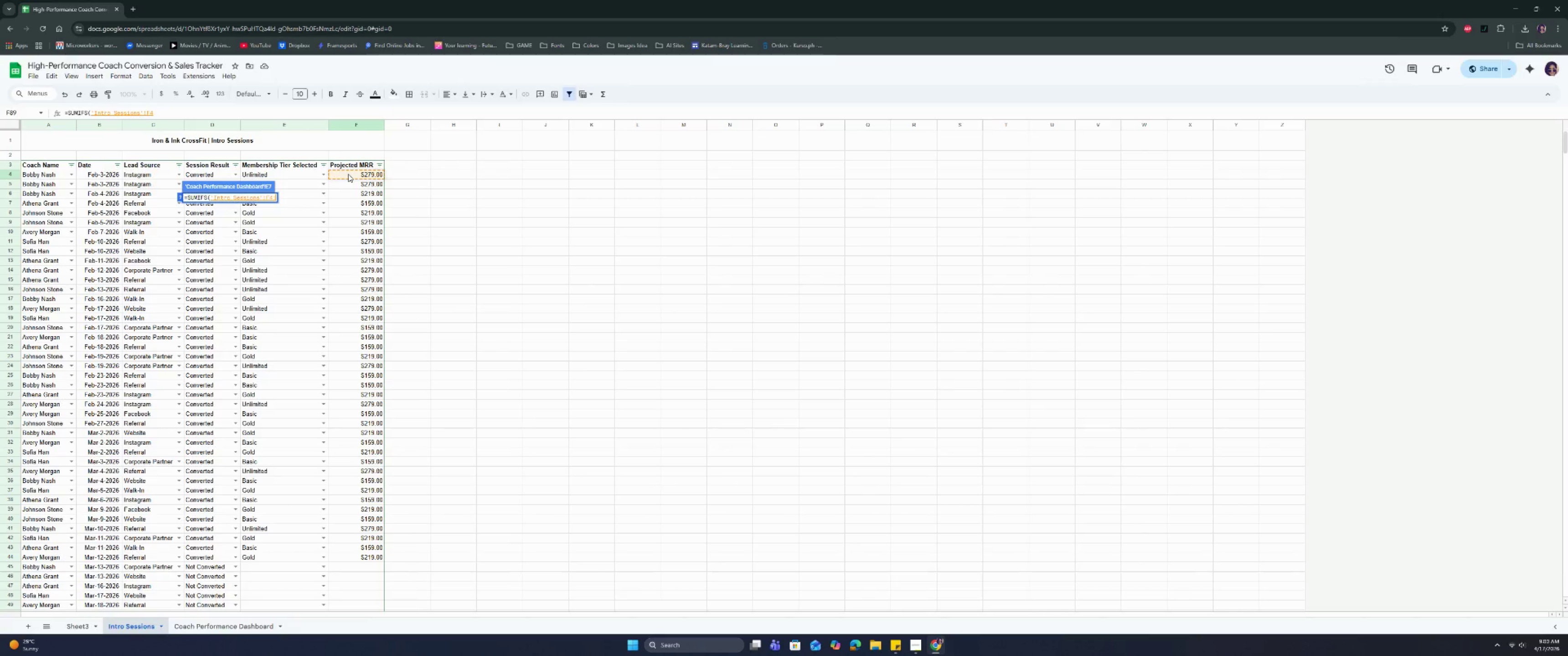 
key(F)
 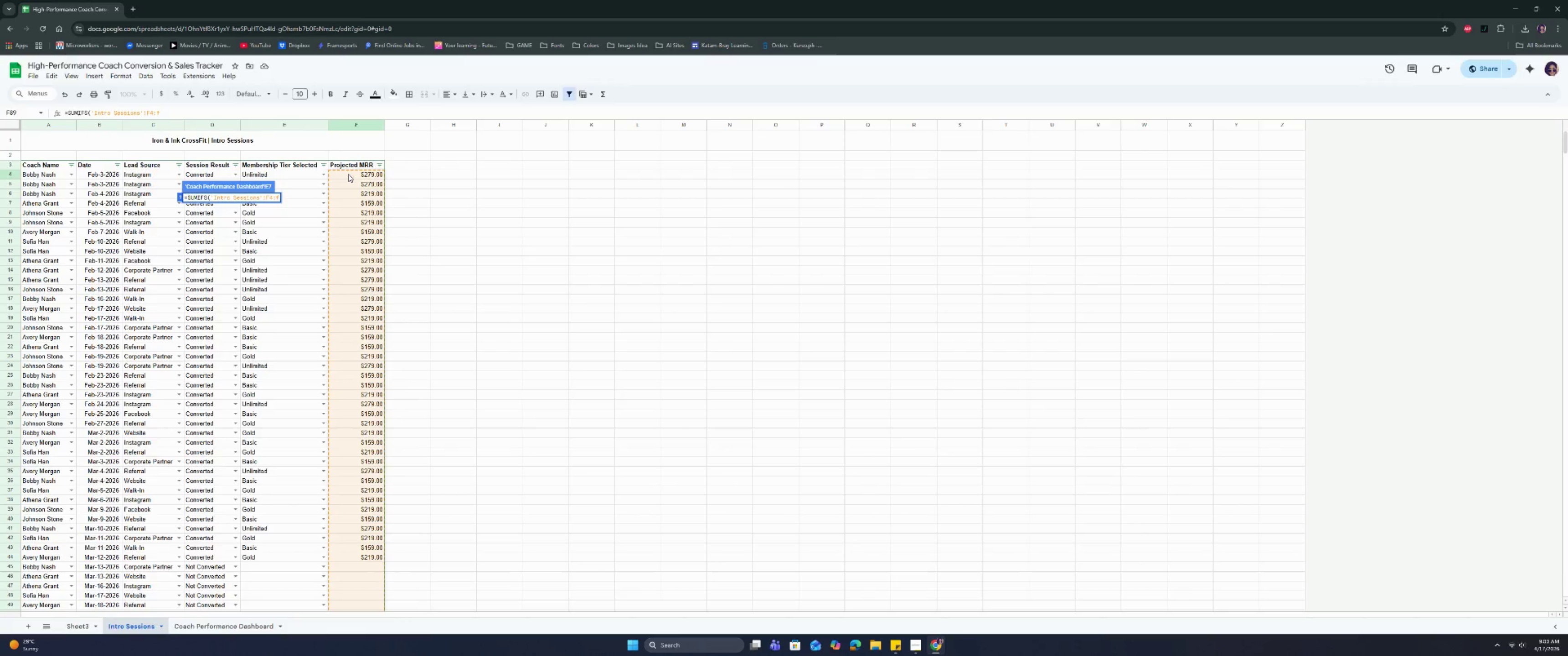 
key(Backspace)
 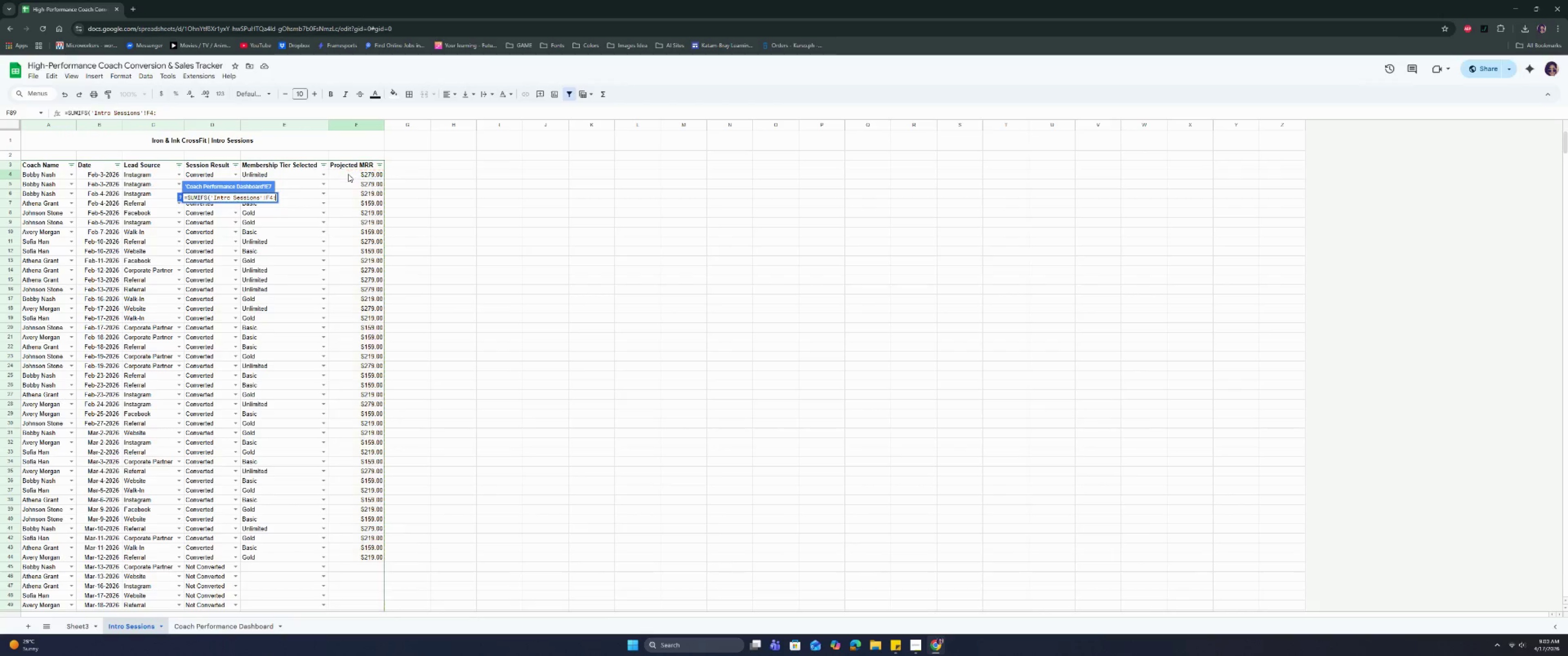 
key(CapsLock)
 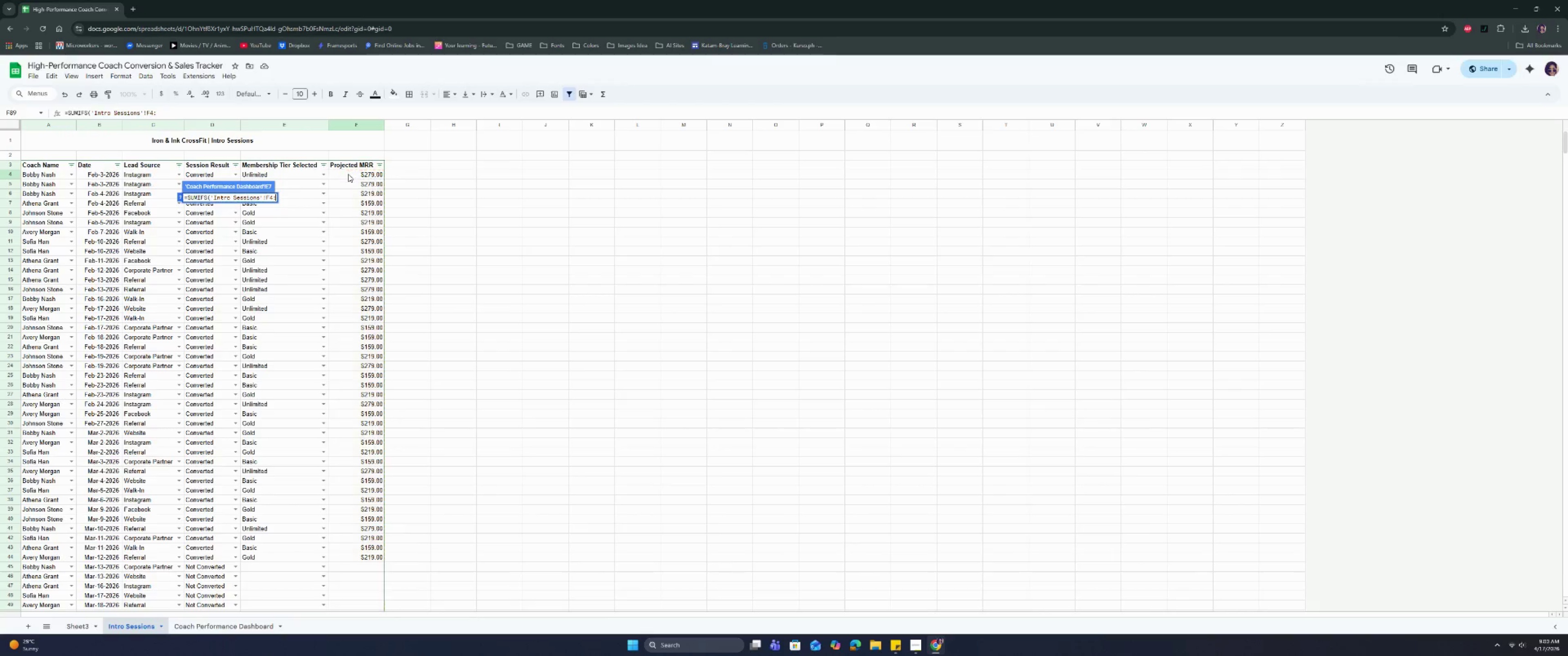 
key(F)
 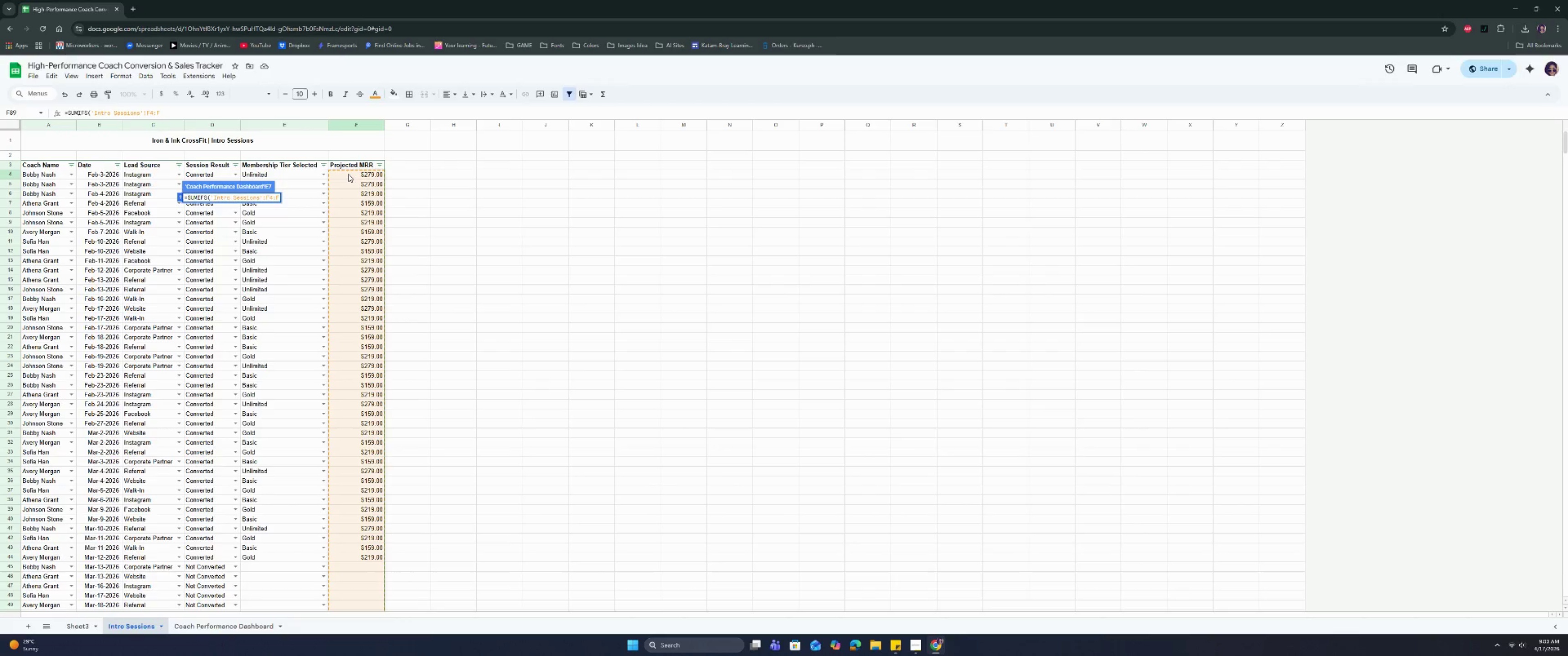 
key(ArrowLeft)
 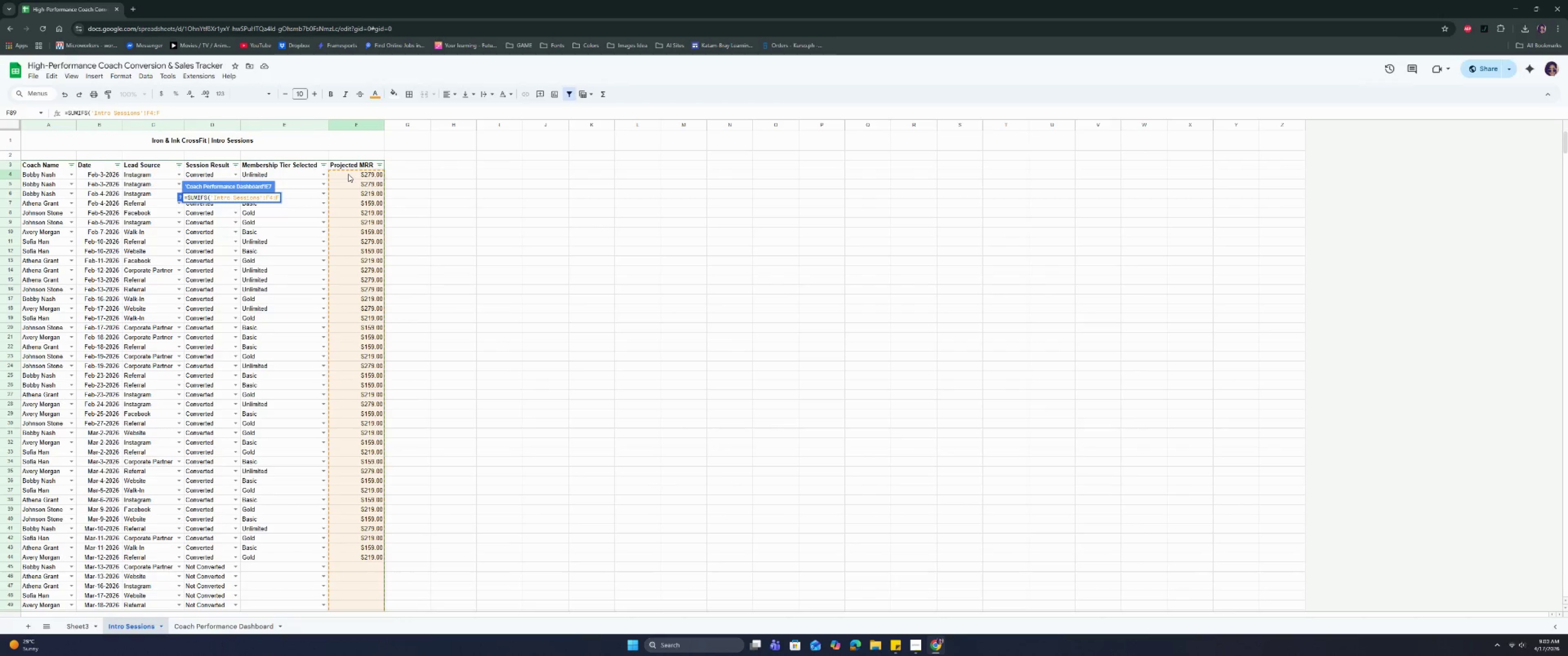 
key(ArrowLeft)
 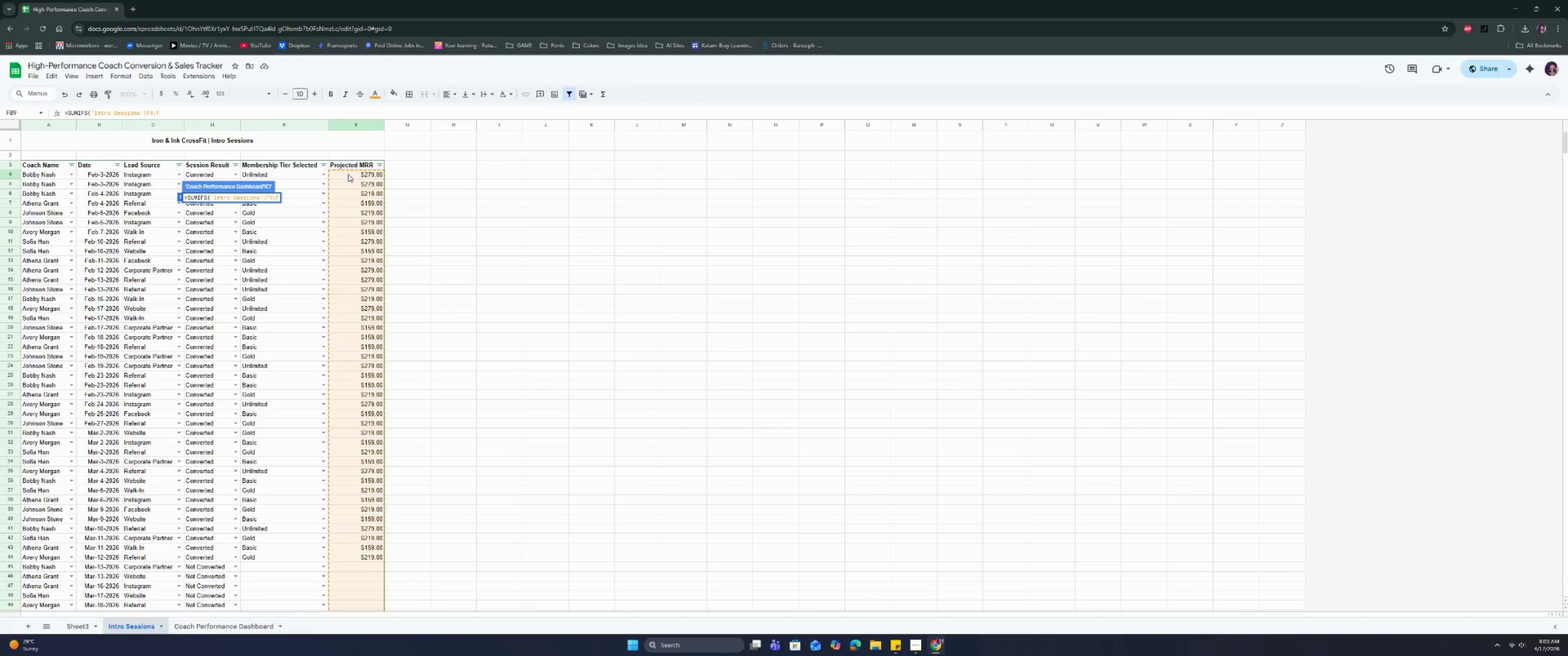 
key(ArrowLeft)
 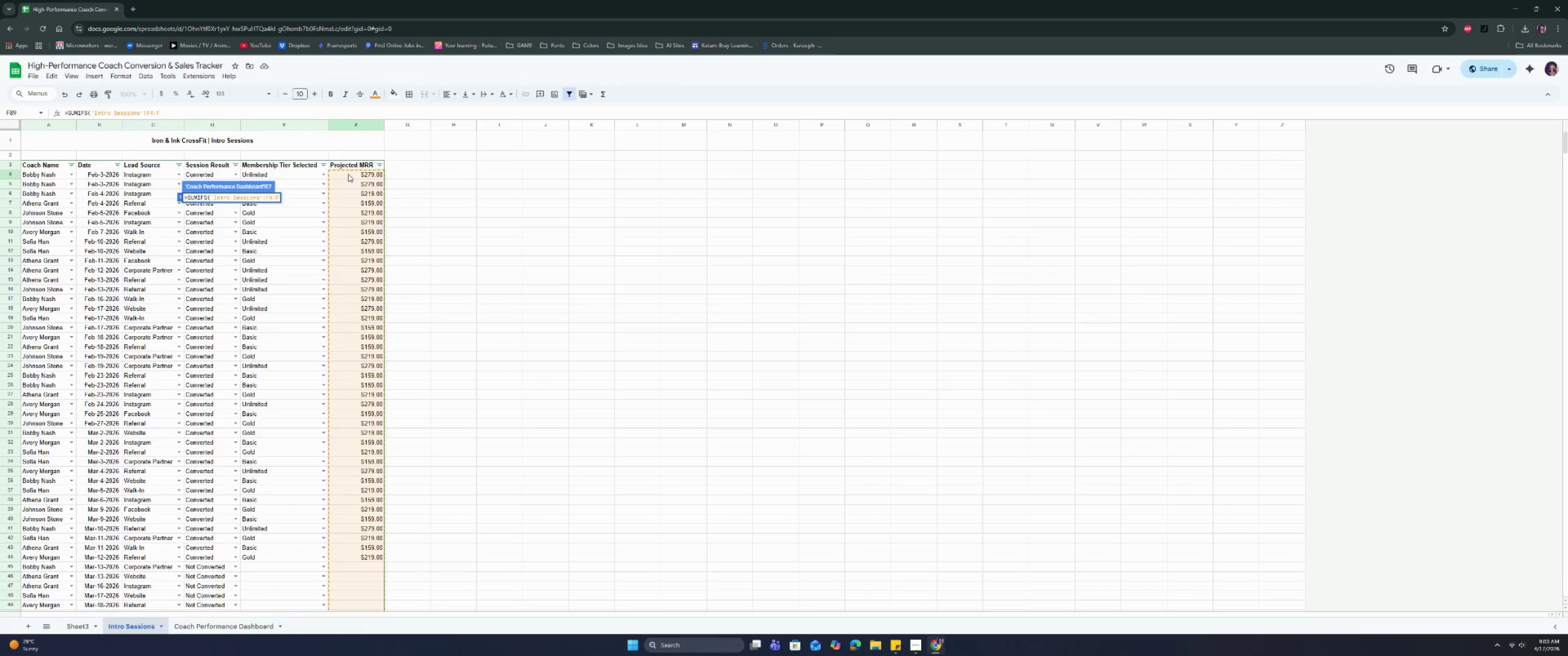 
key(ArrowLeft)
 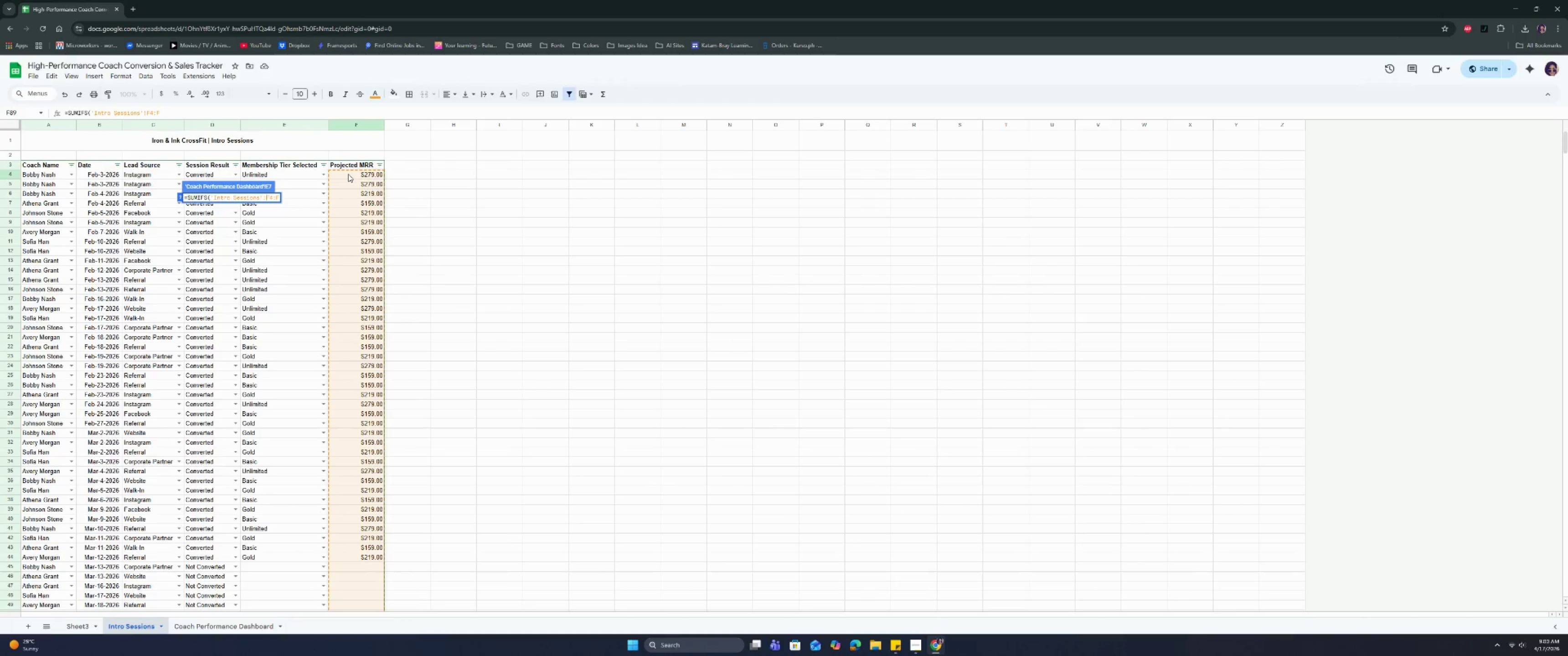 
key(Shift+4)
 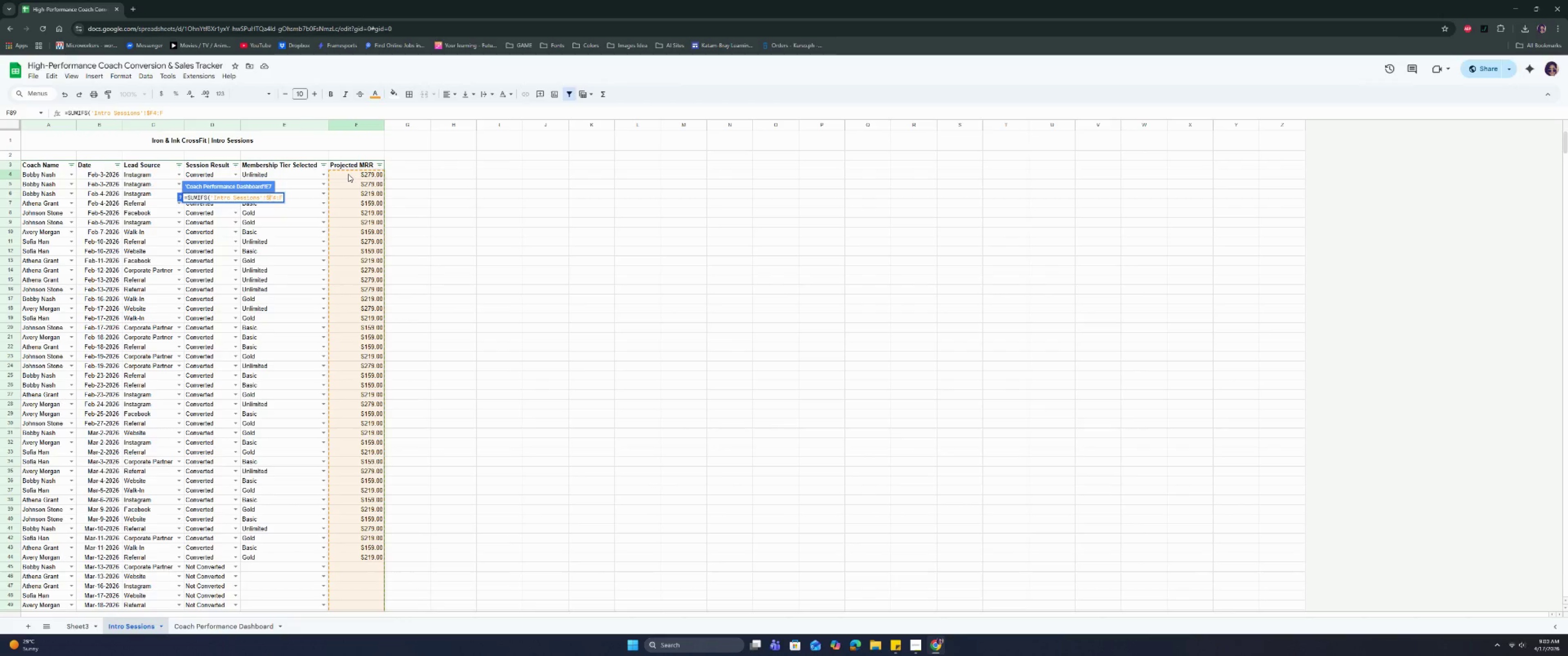 
key(ArrowRight)
 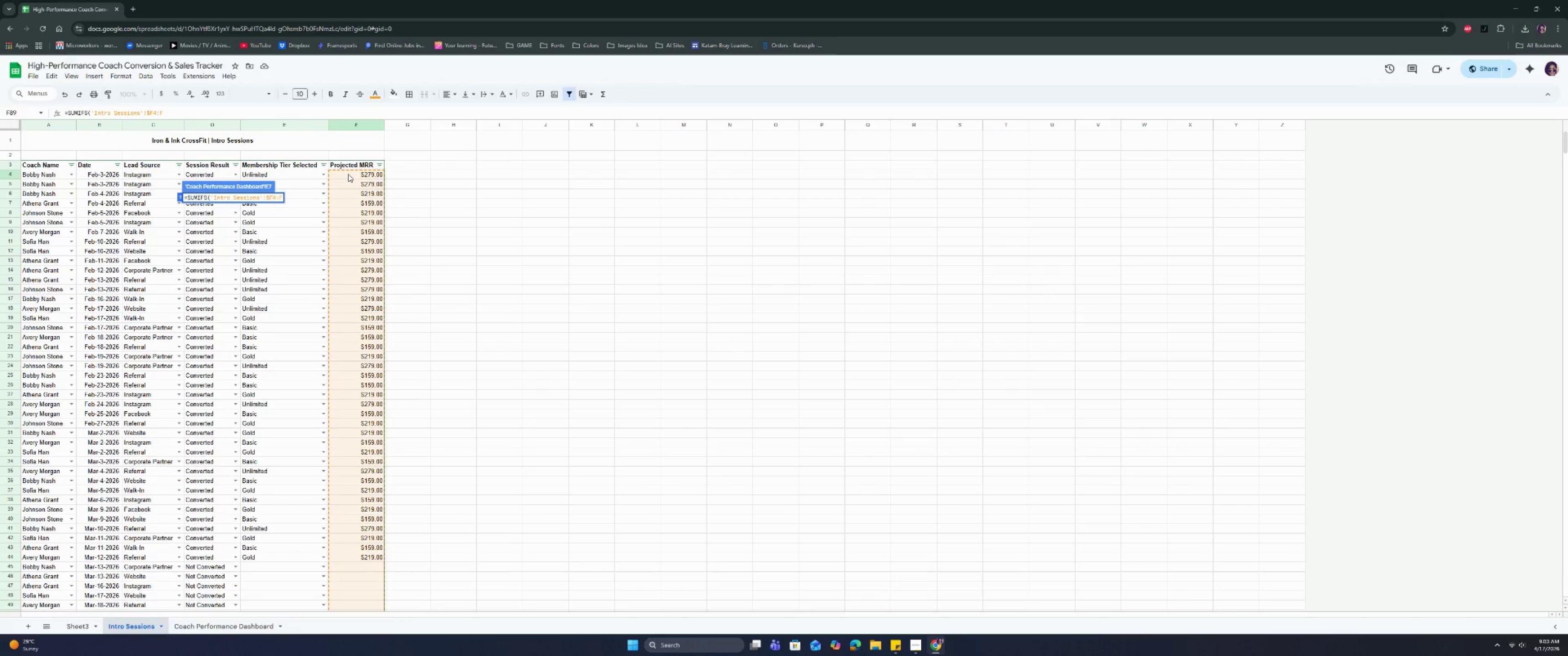 
key(Shift+ShiftRight)
 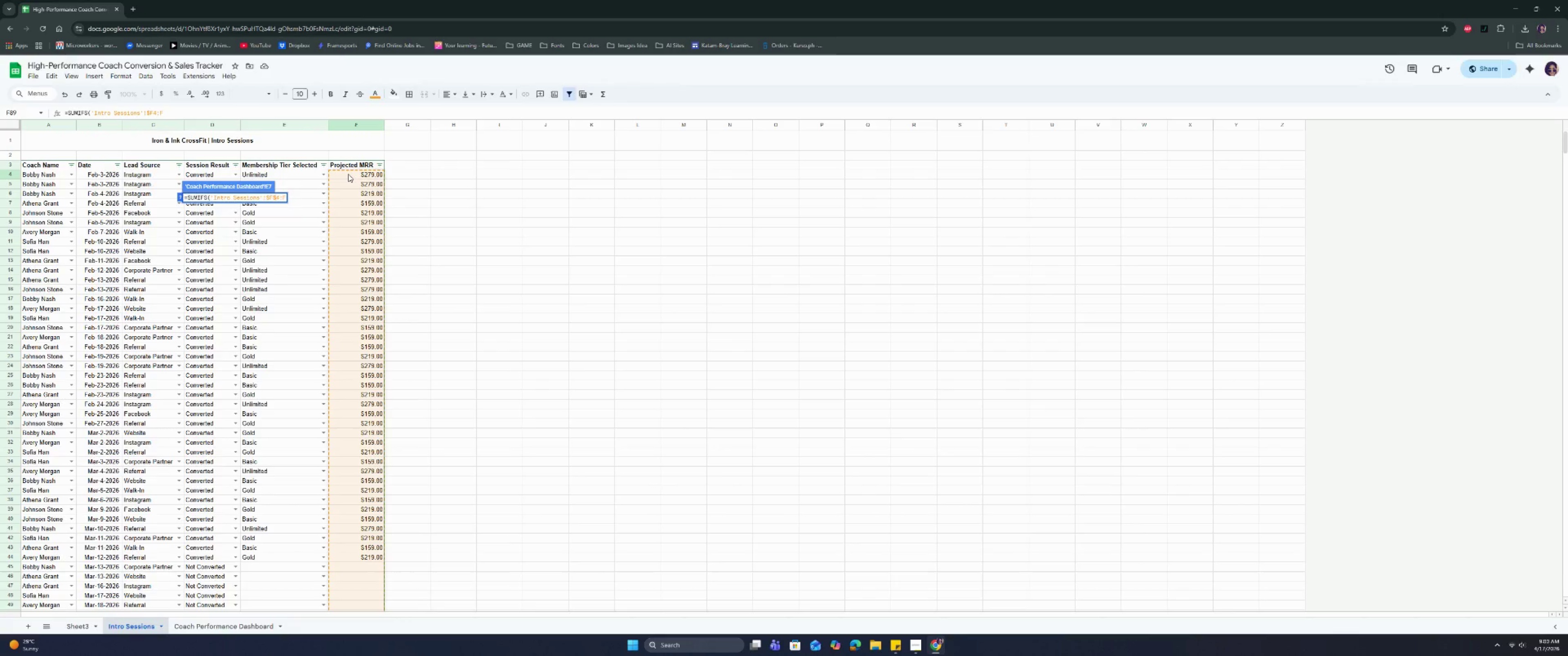 
key(Shift+4)
 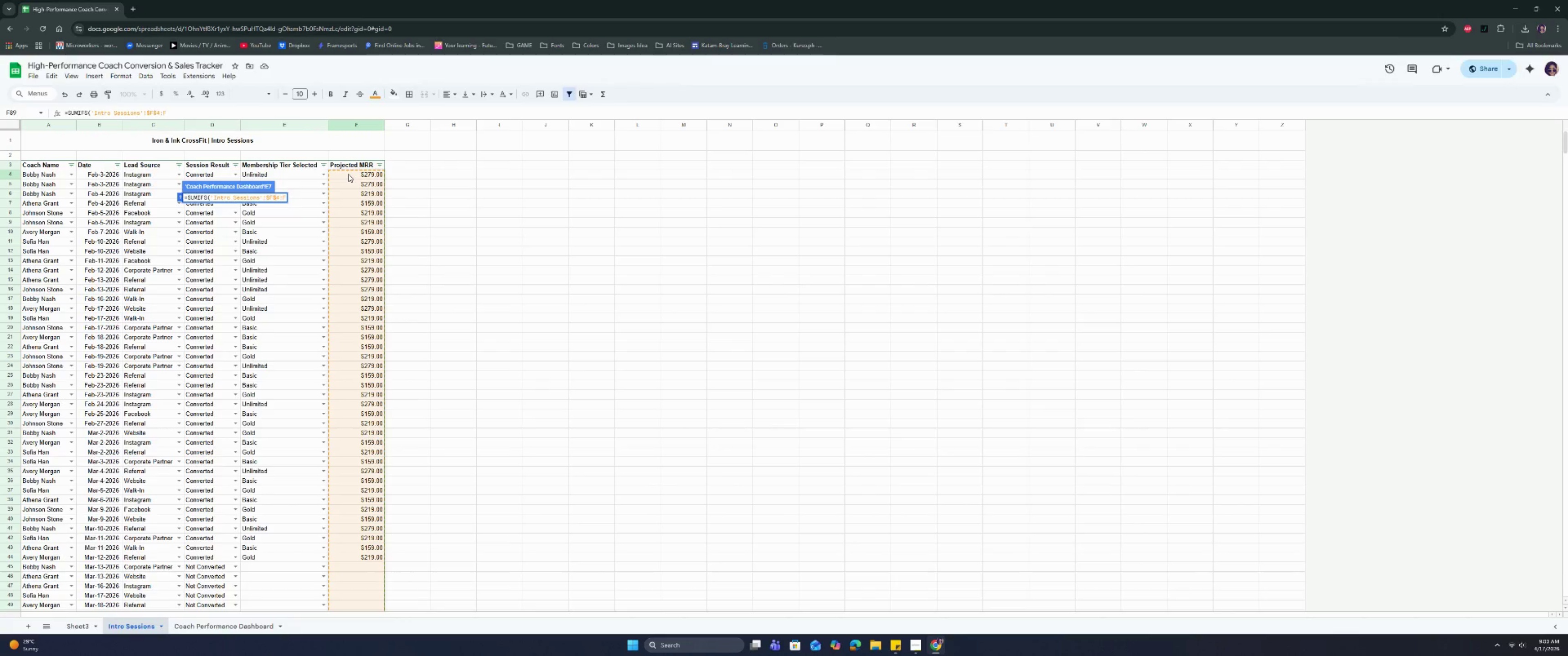 
key(ArrowRight)
 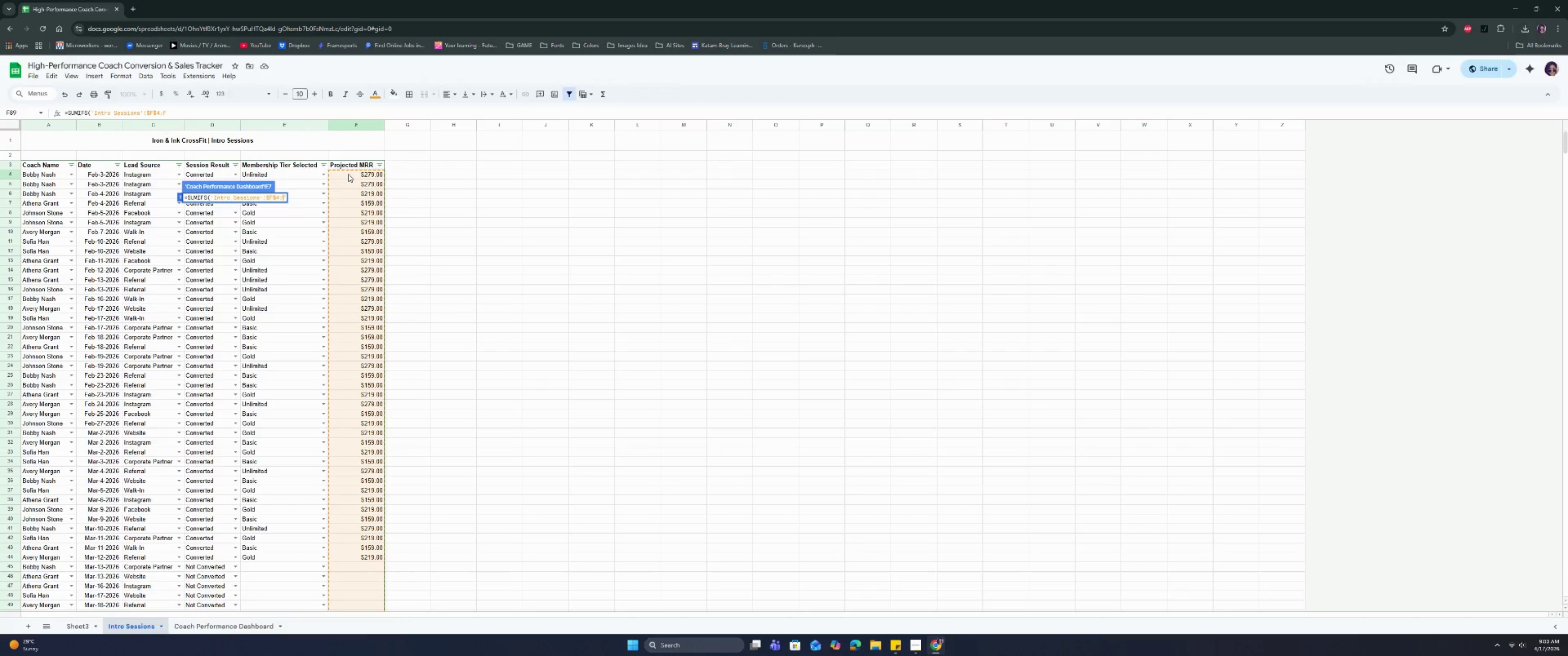 
key(ArrowRight)
 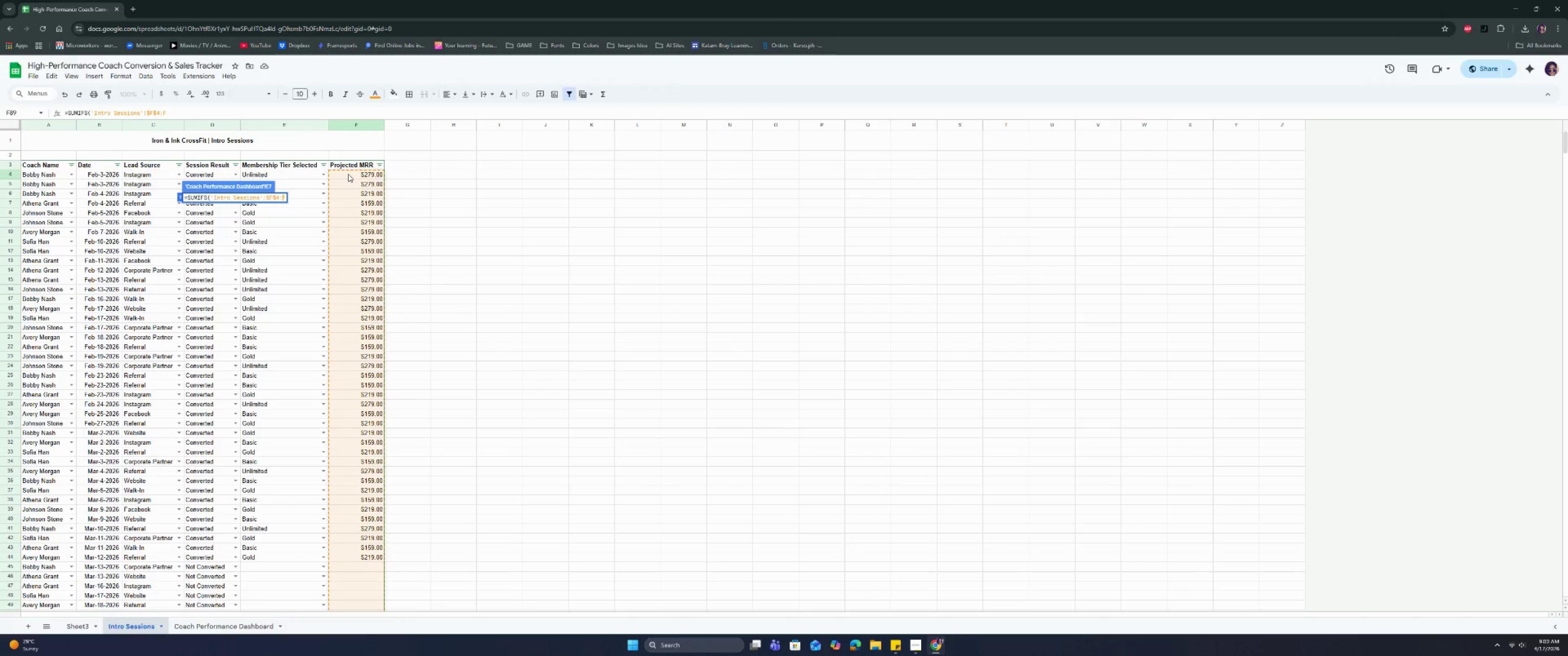 
key(Shift+ShiftRight)
 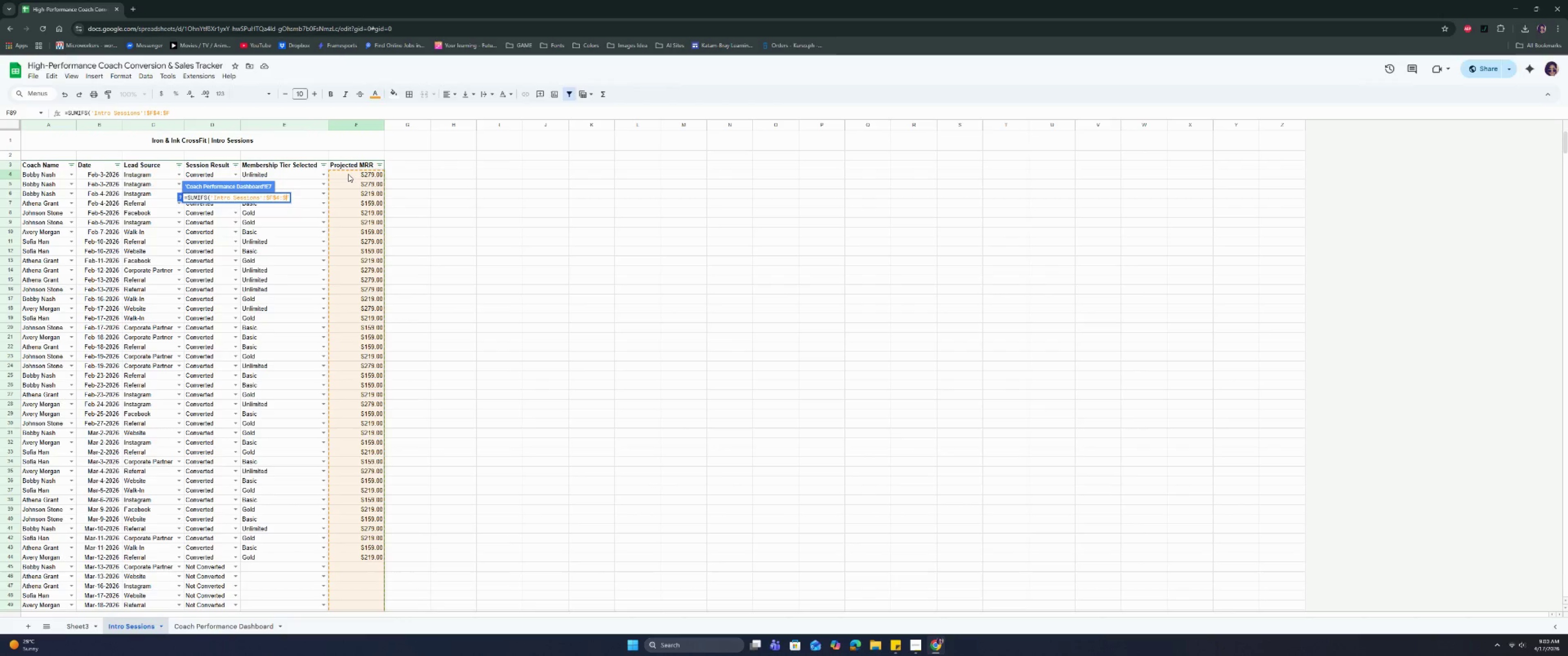 
key(Shift+4)
 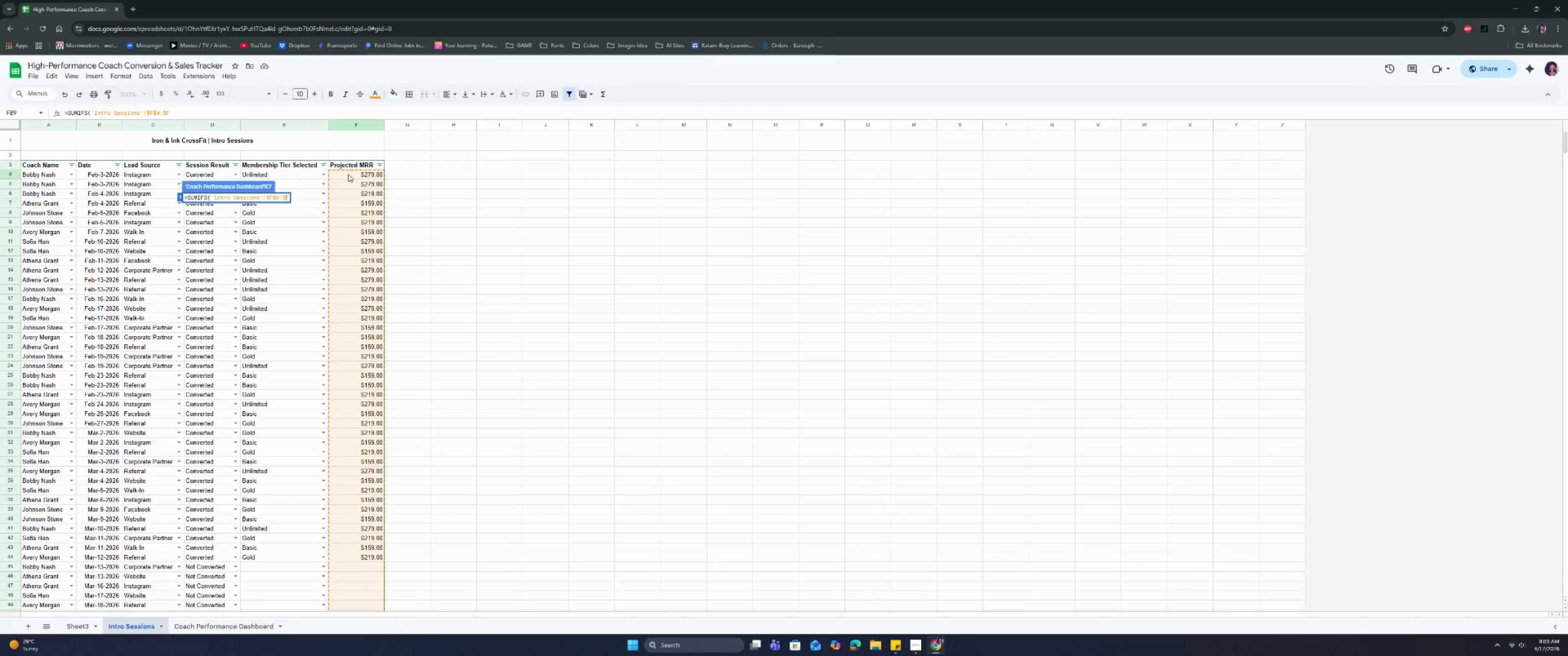 
key(ArrowRight)
 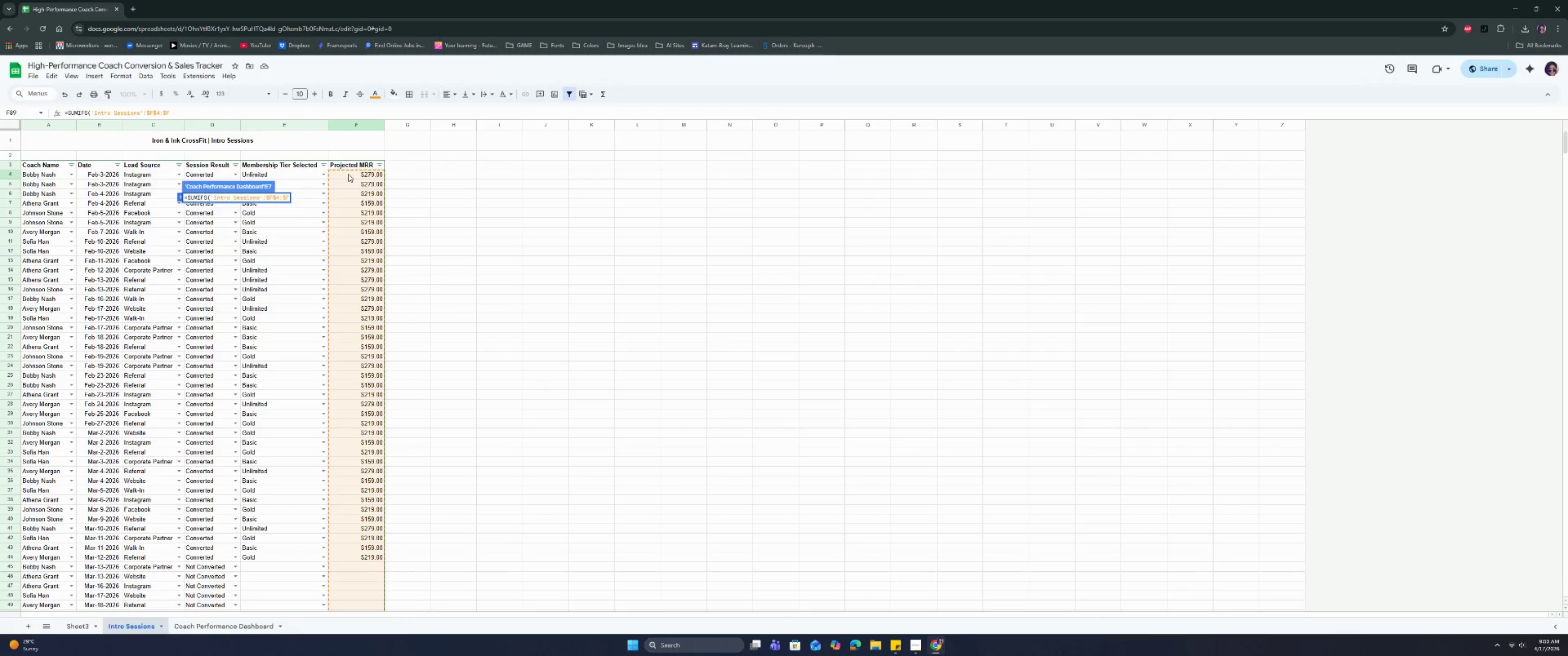 
key(Comma)
 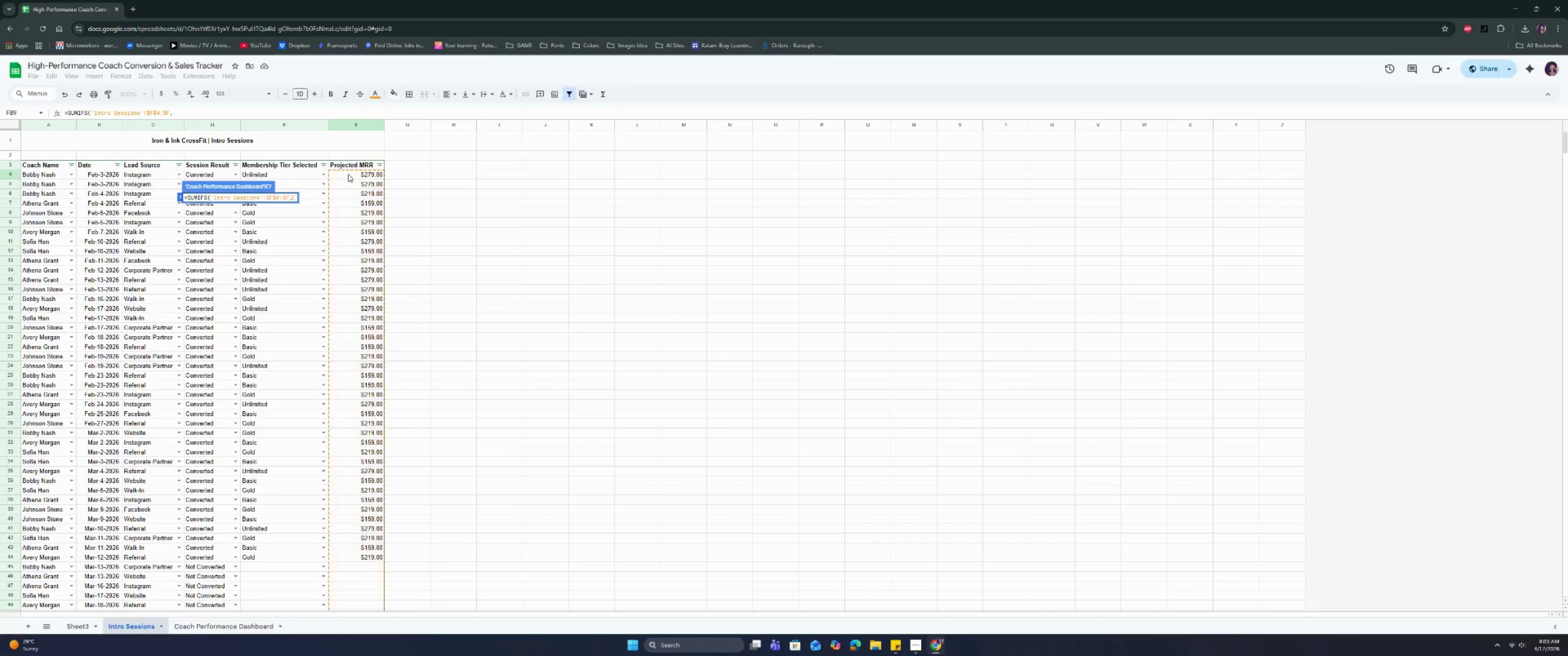 
key(Space)
 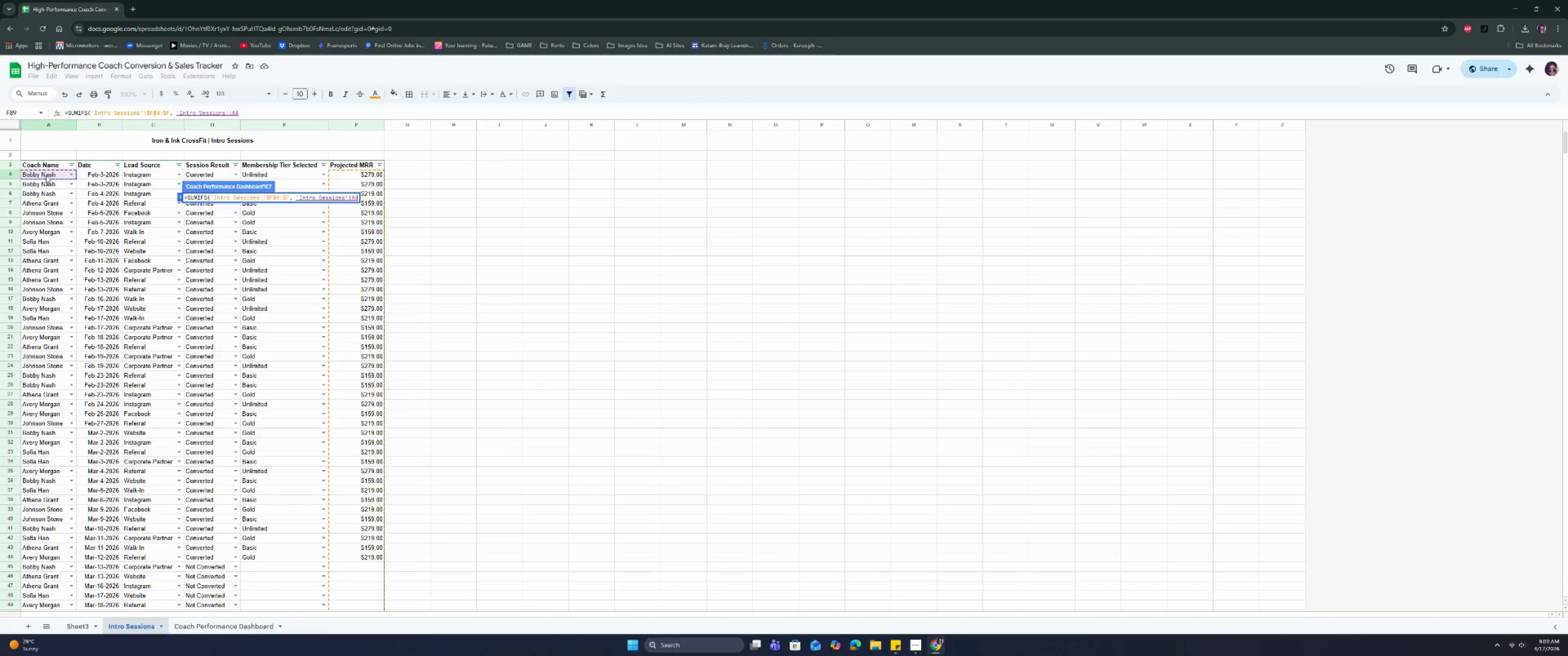 
wait(6.42)
 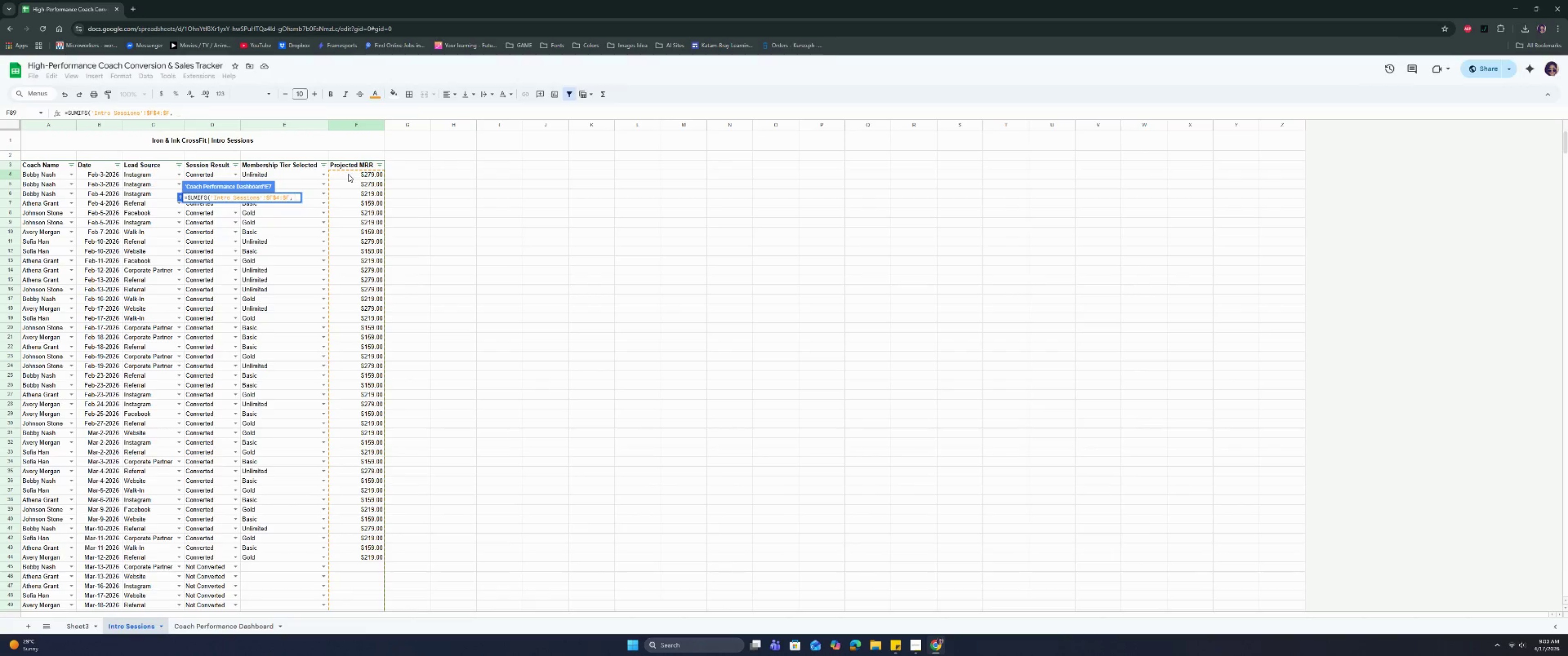 
key(Shift+Semicolon)
 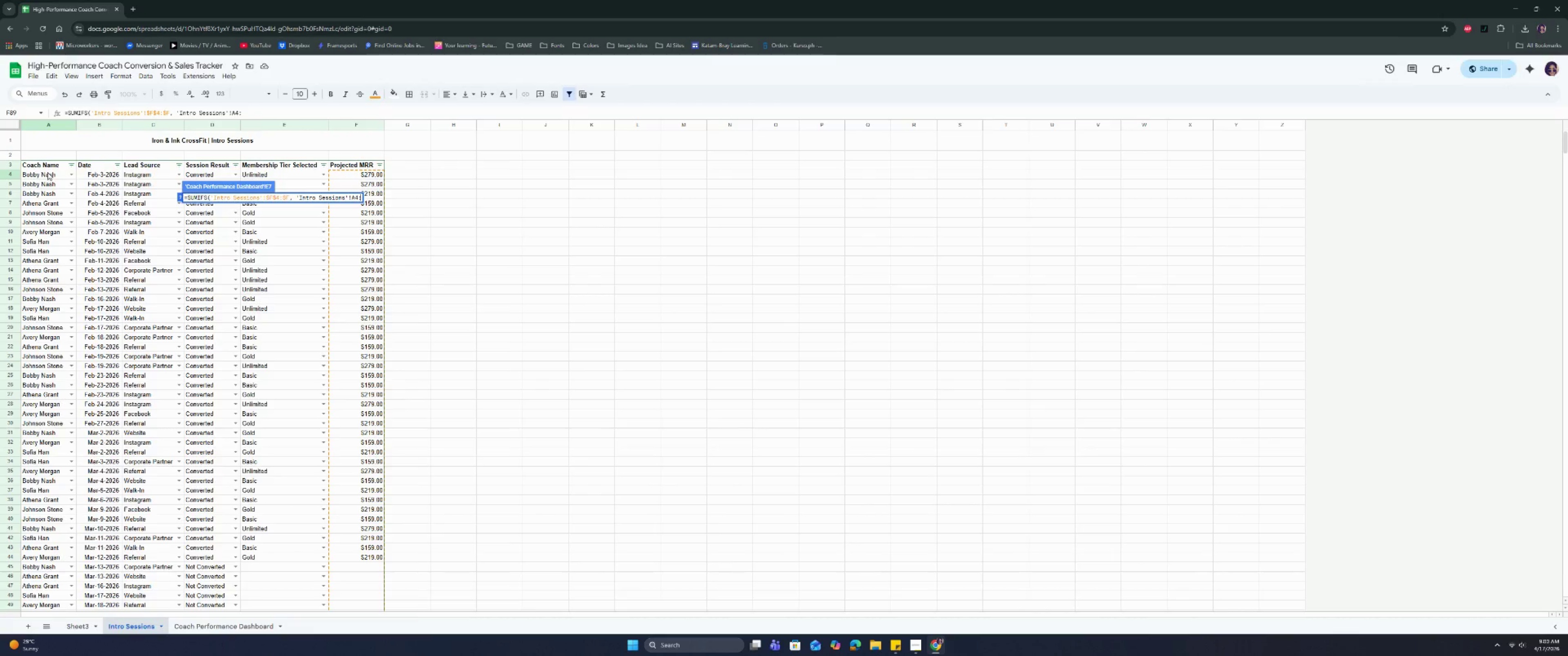 
key(A)
 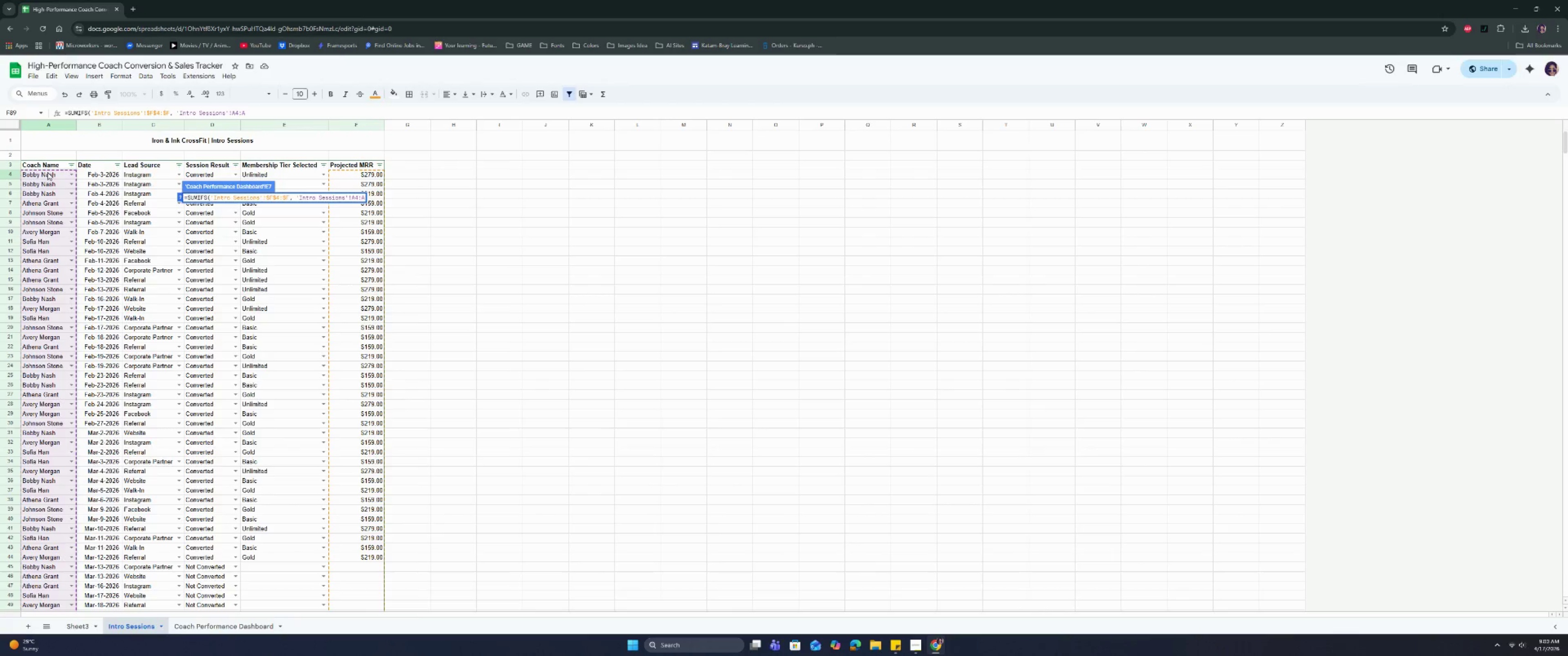 
key(ArrowLeft)
 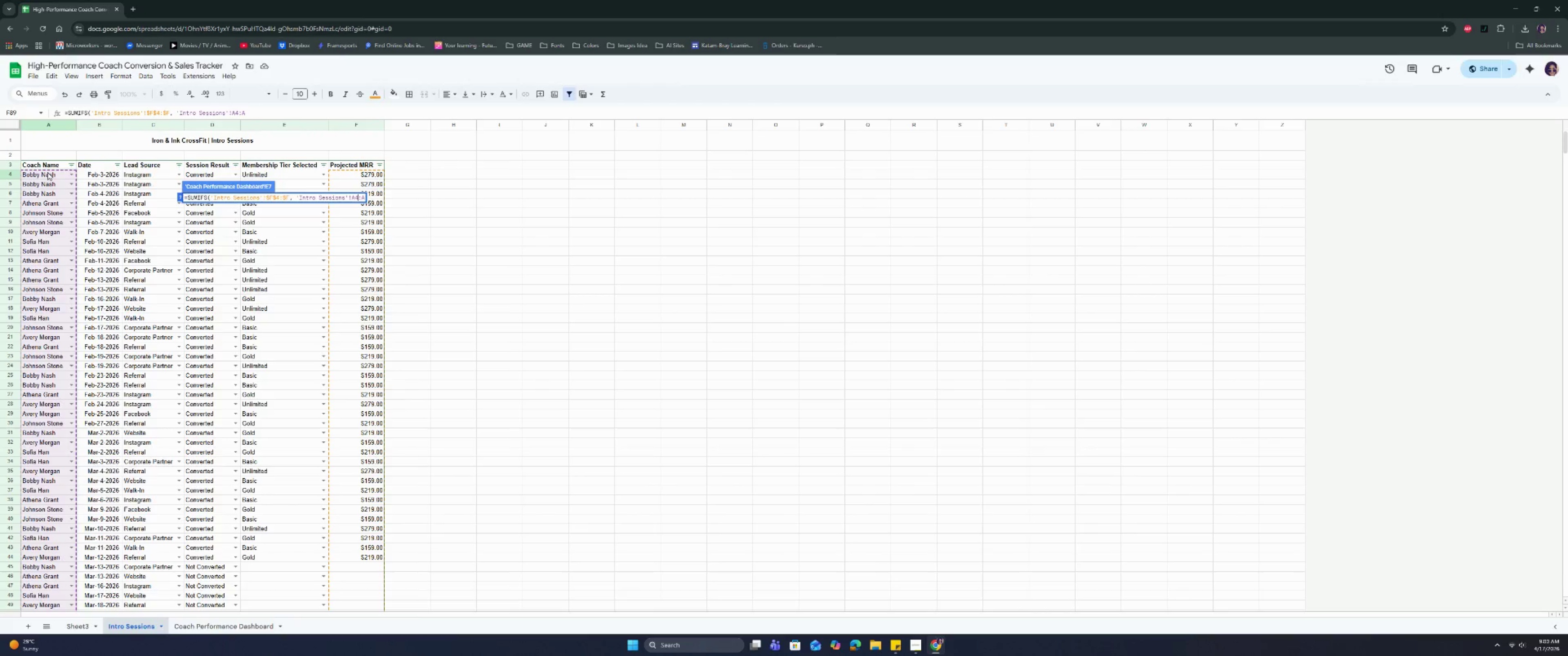 
key(ArrowLeft)
 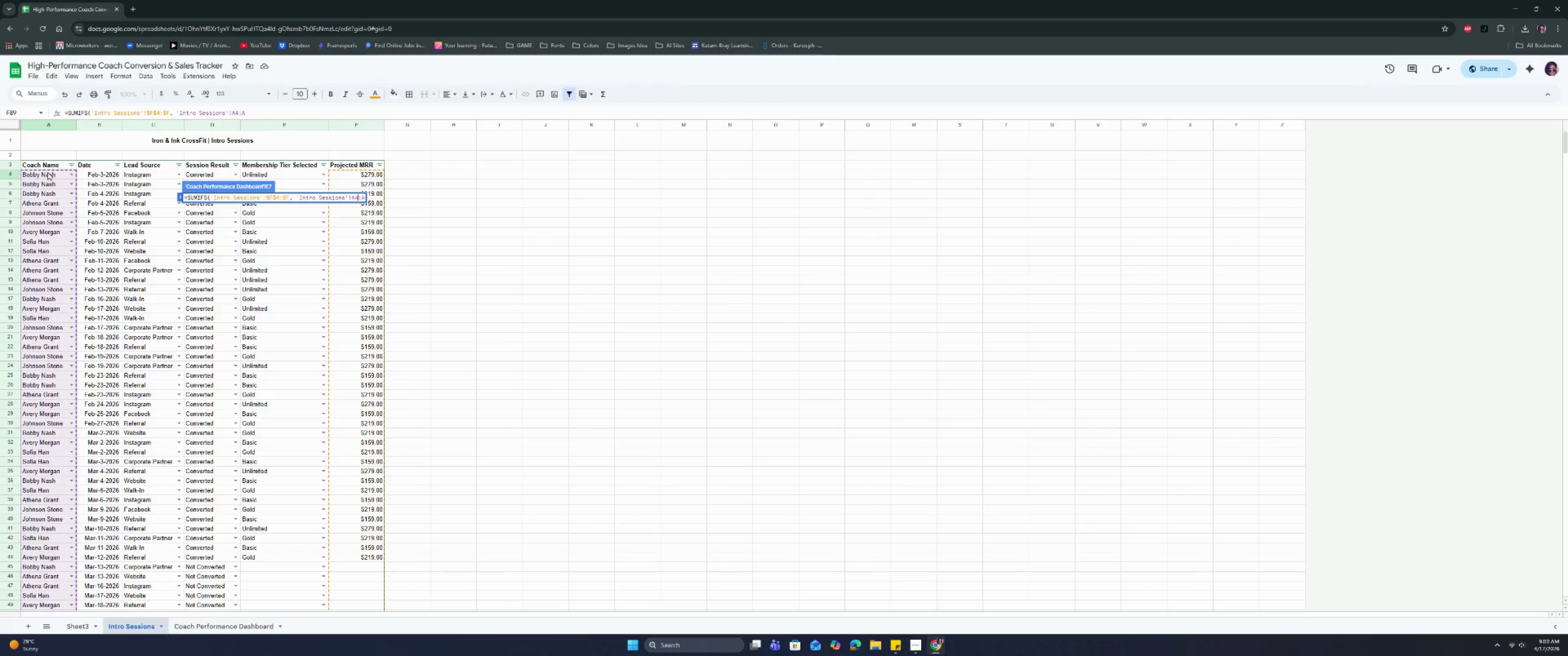 
key(ArrowLeft)
 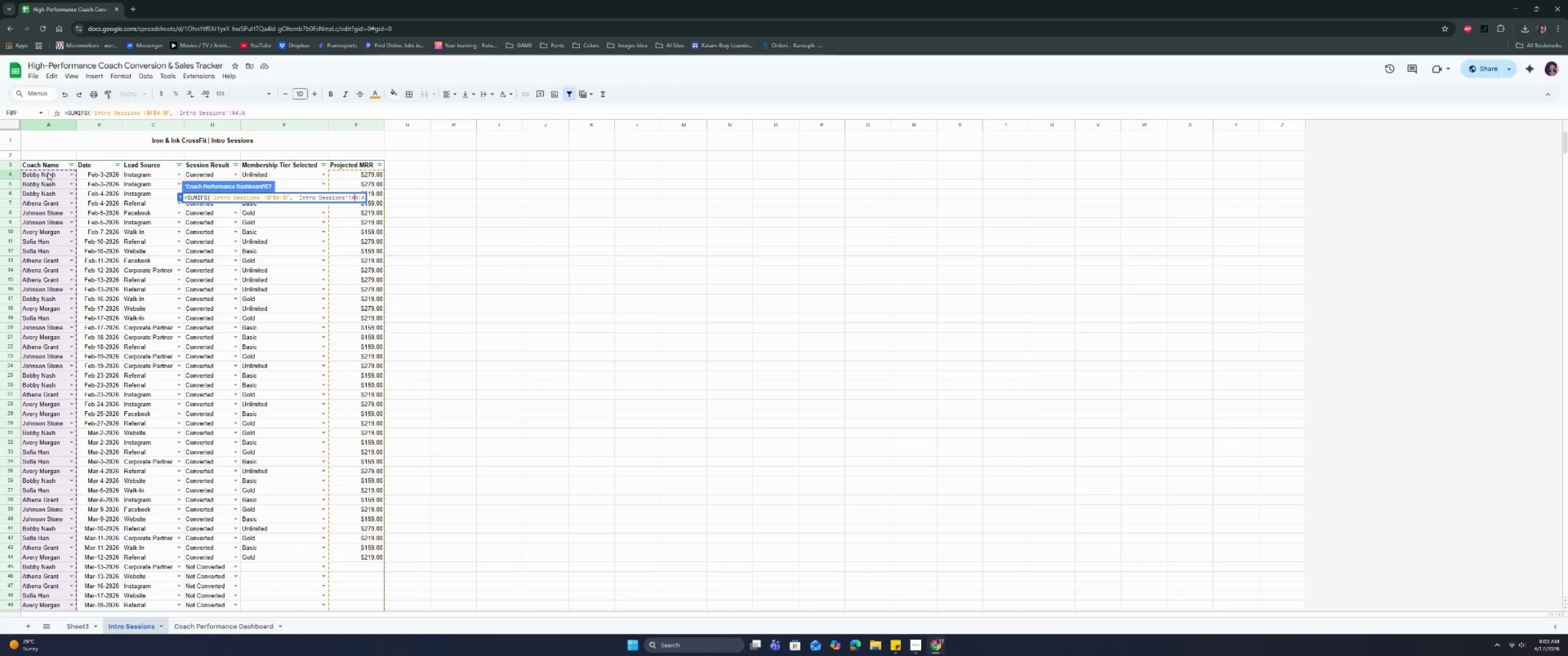 
key(ArrowLeft)
 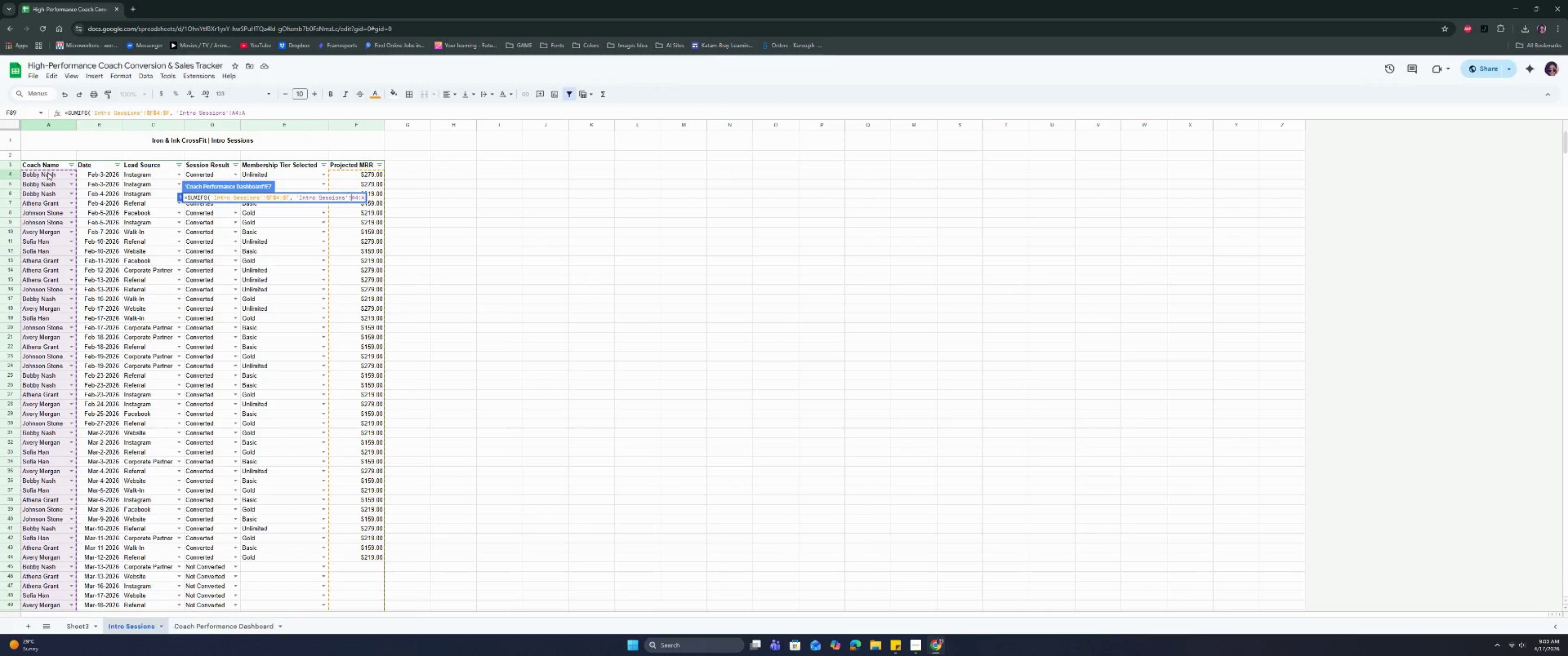 
key(Shift+4)
 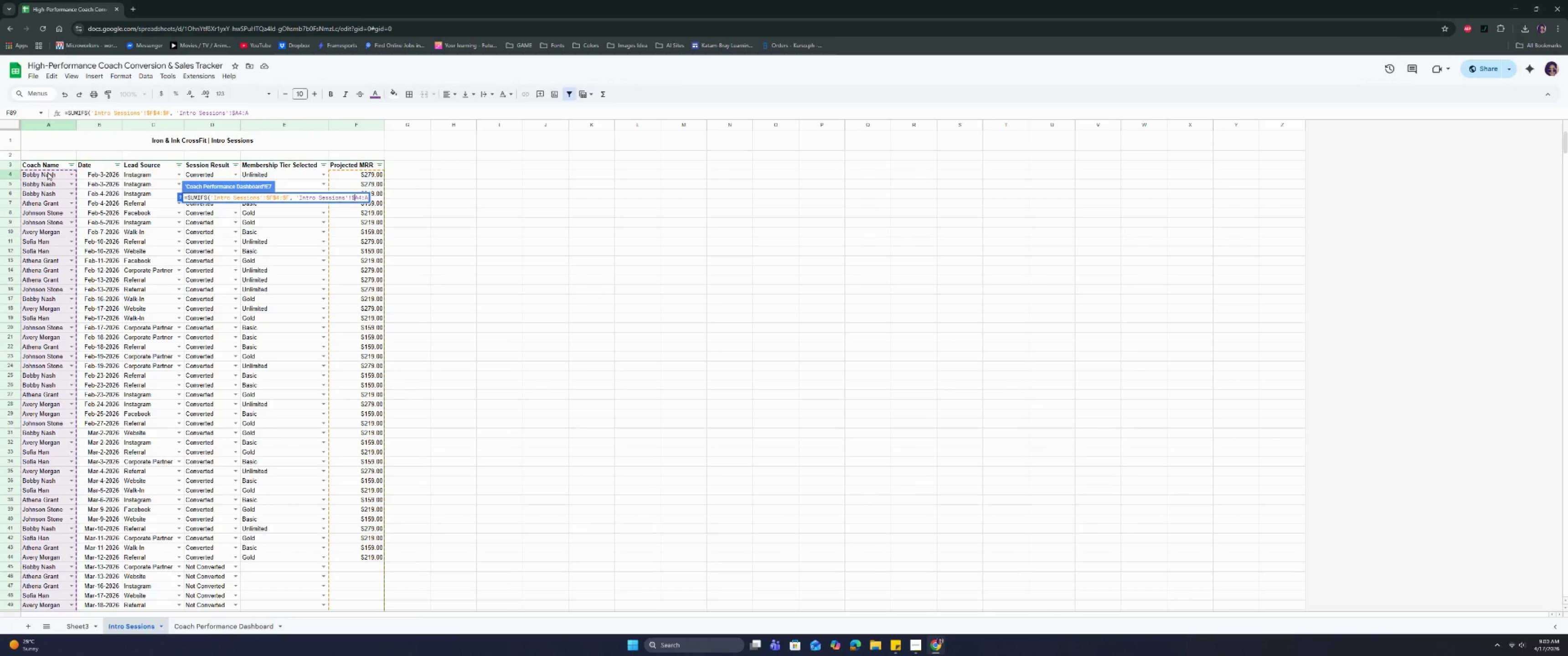 
hold_key(key=ArrowRight, duration=0.38)
 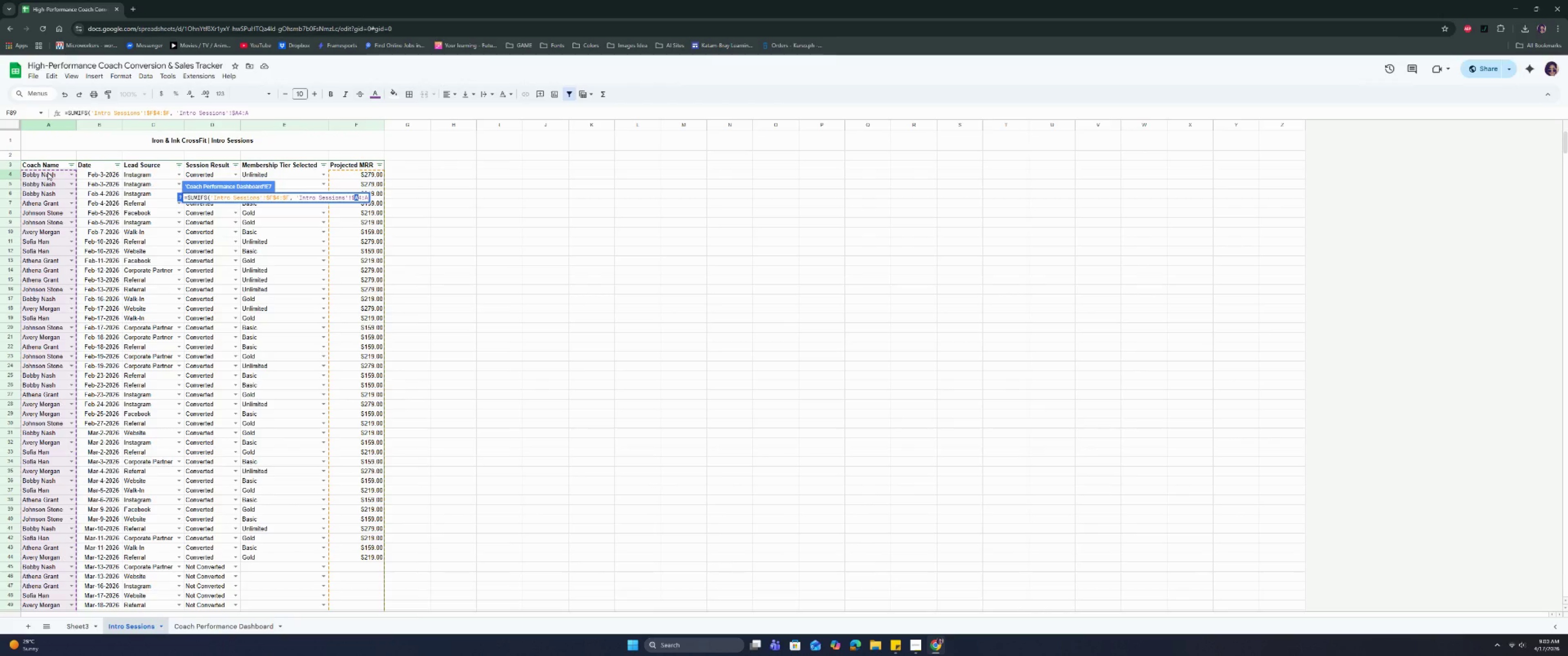 
key(Shift+ShiftRight)
 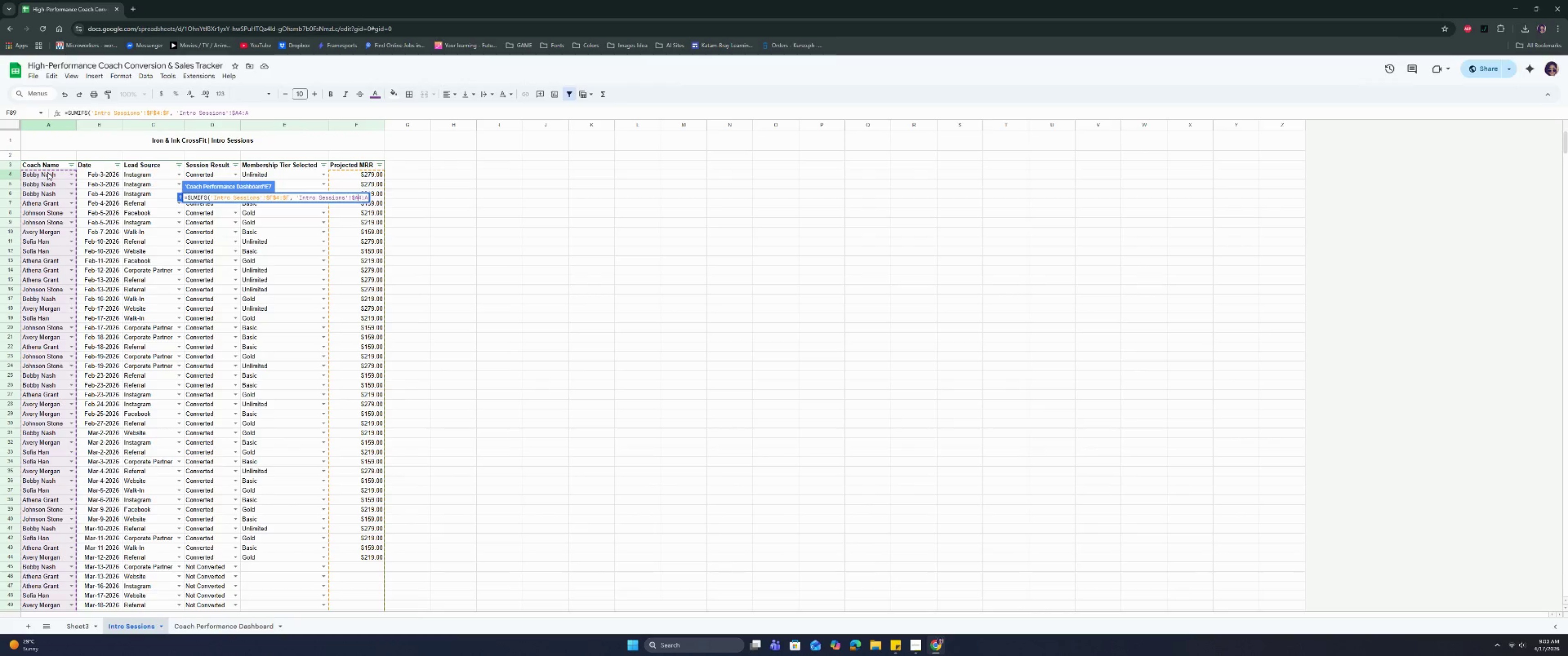 
key(ArrowRight)
 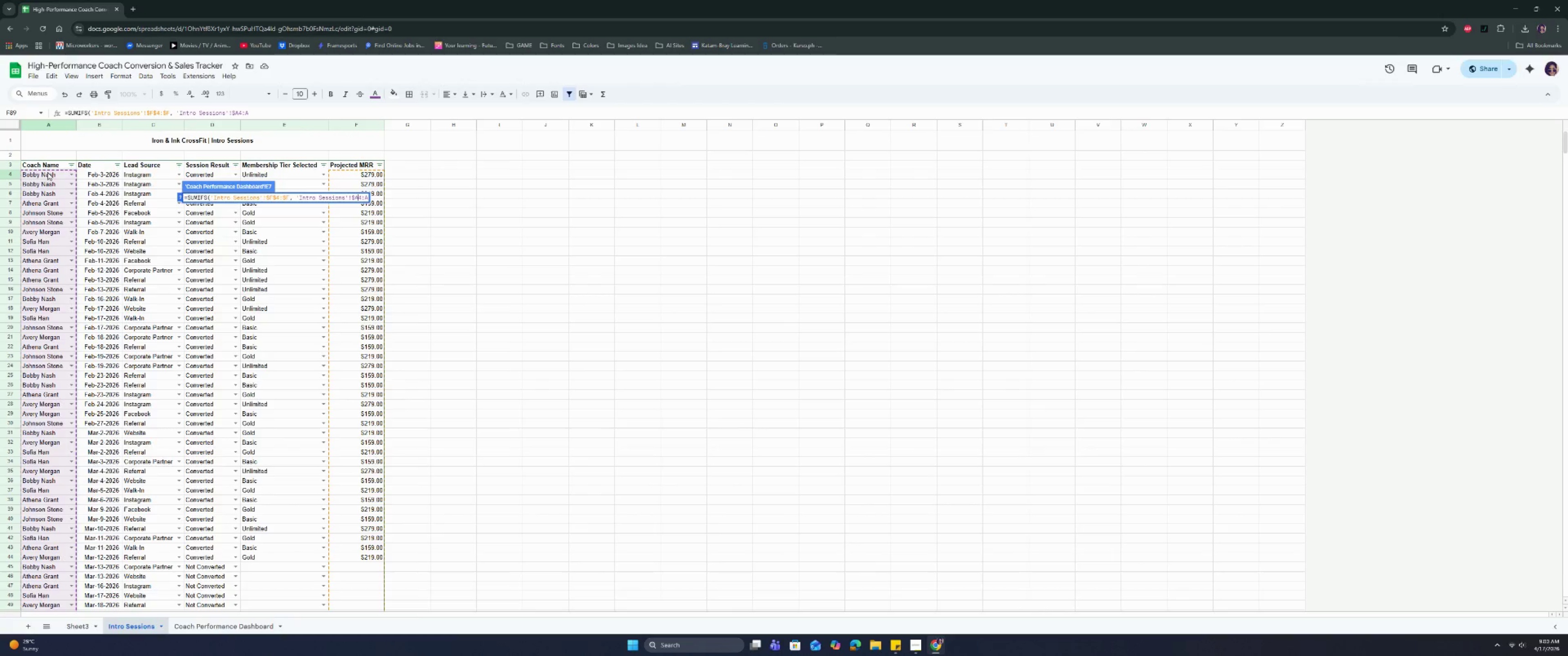 
key(Shift+ShiftRight)
 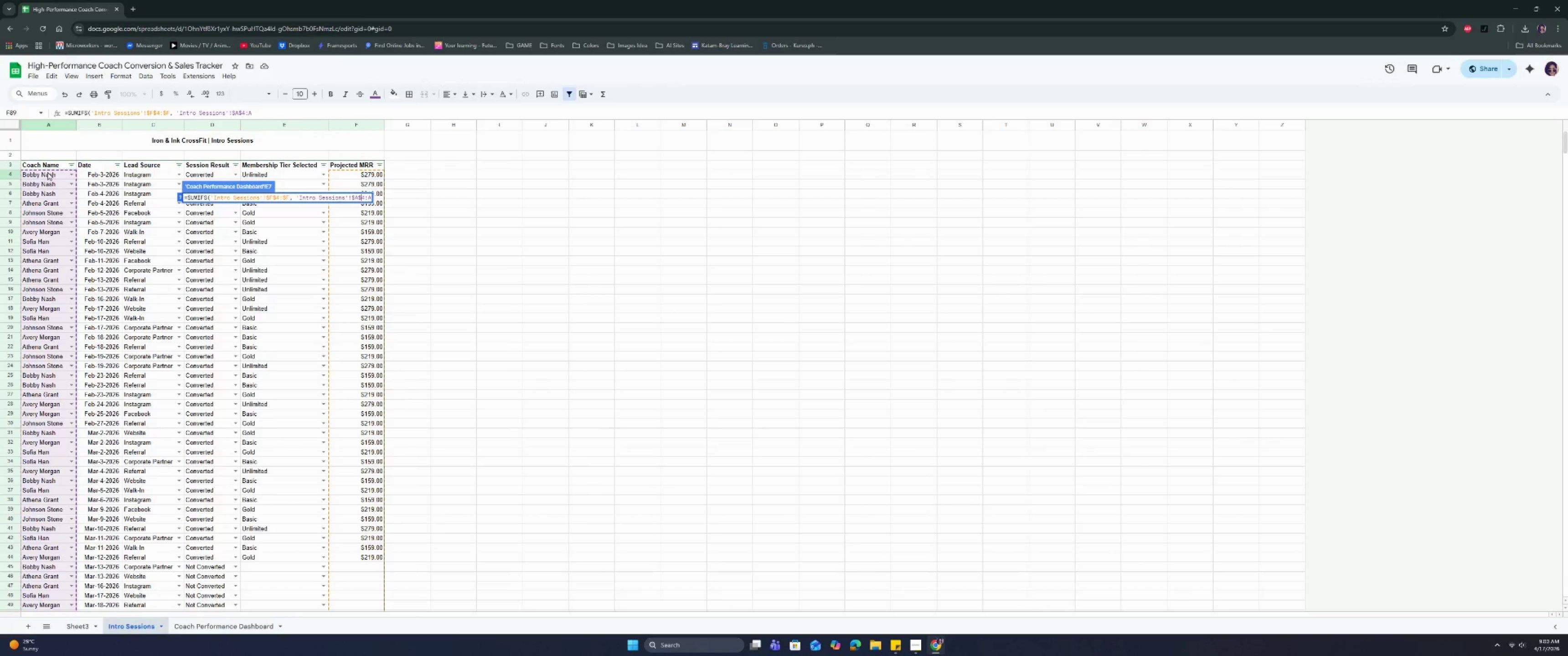 
key(Shift+4)
 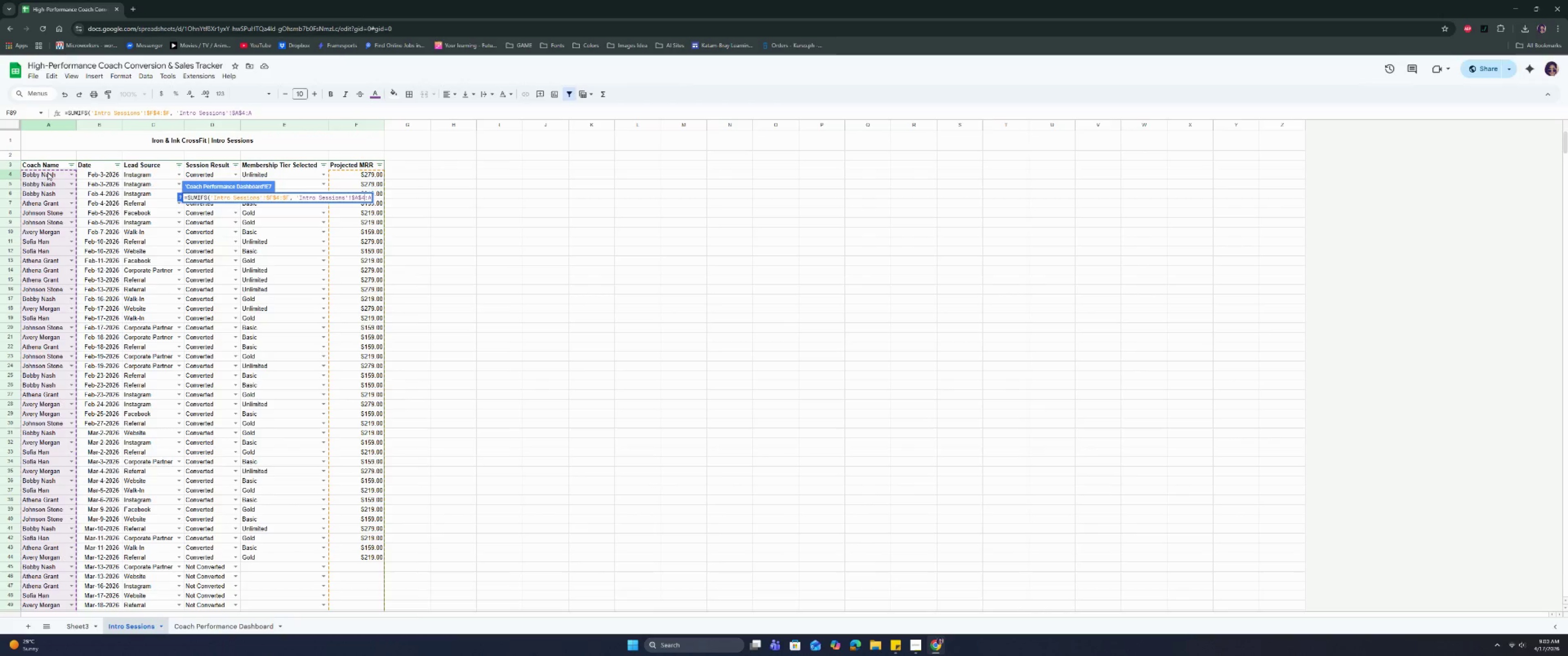 
key(ArrowRight)
 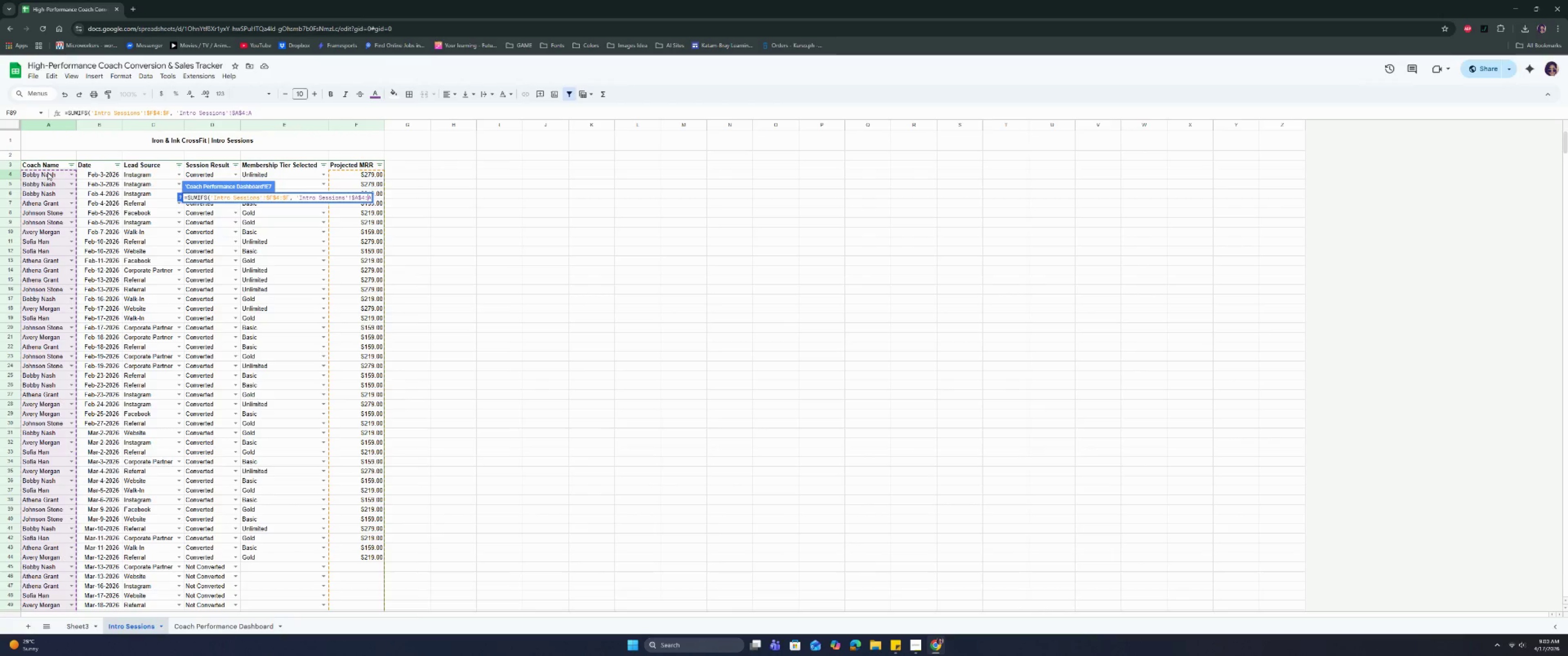 
key(ArrowRight)
 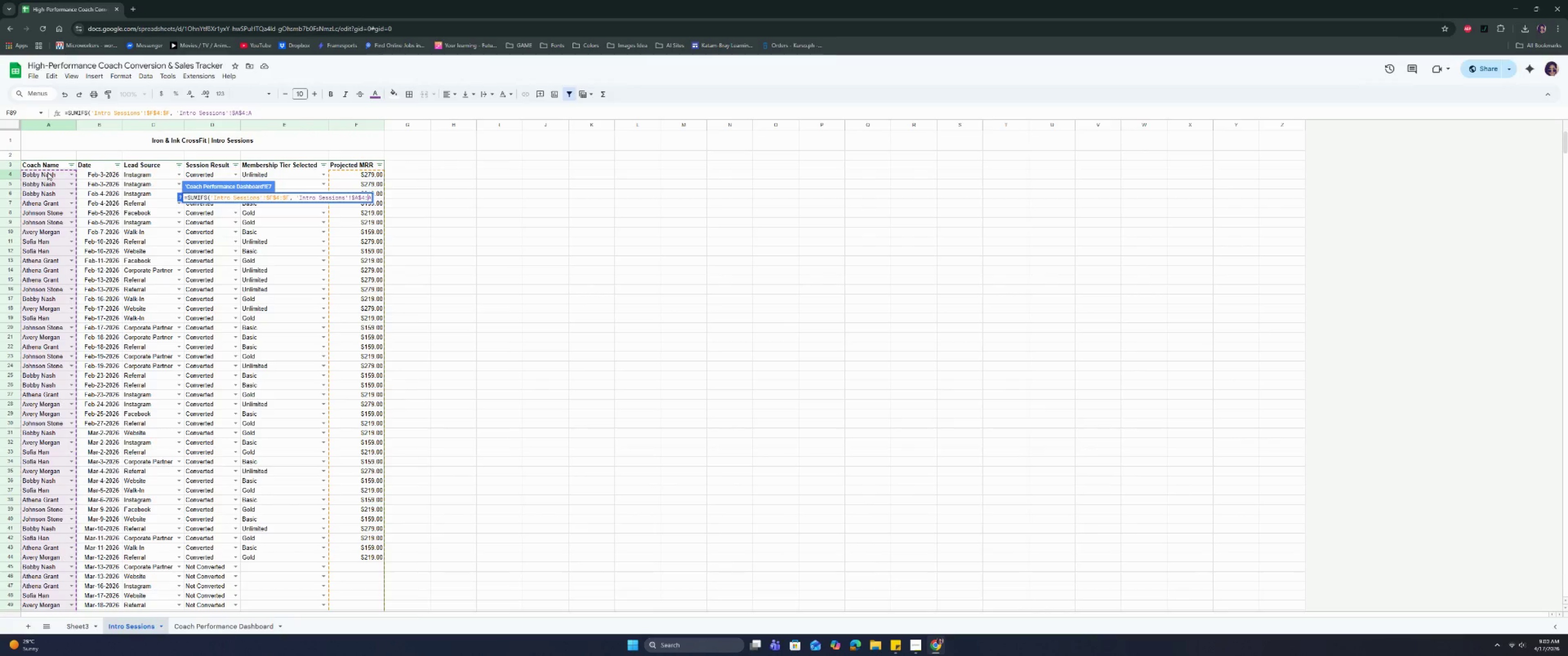 
key(Shift+4)
 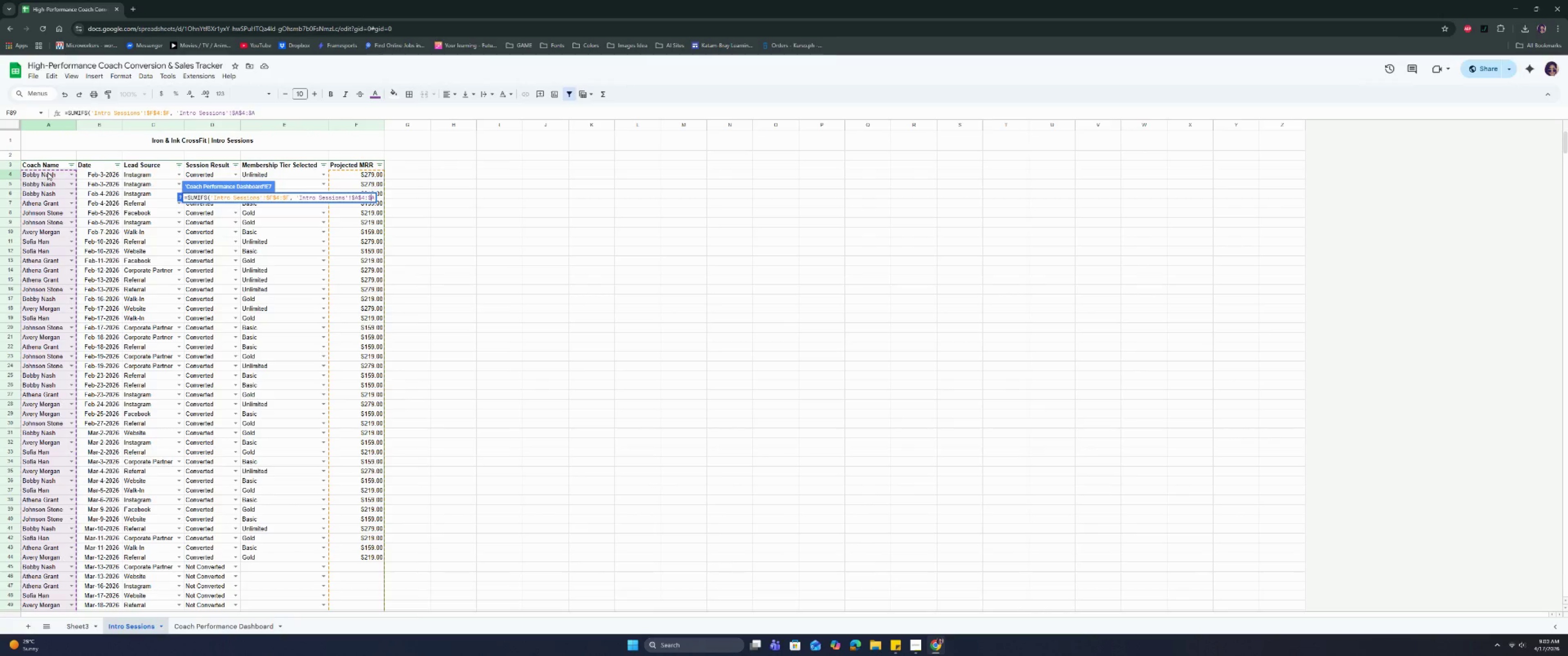 
key(ArrowRight)
 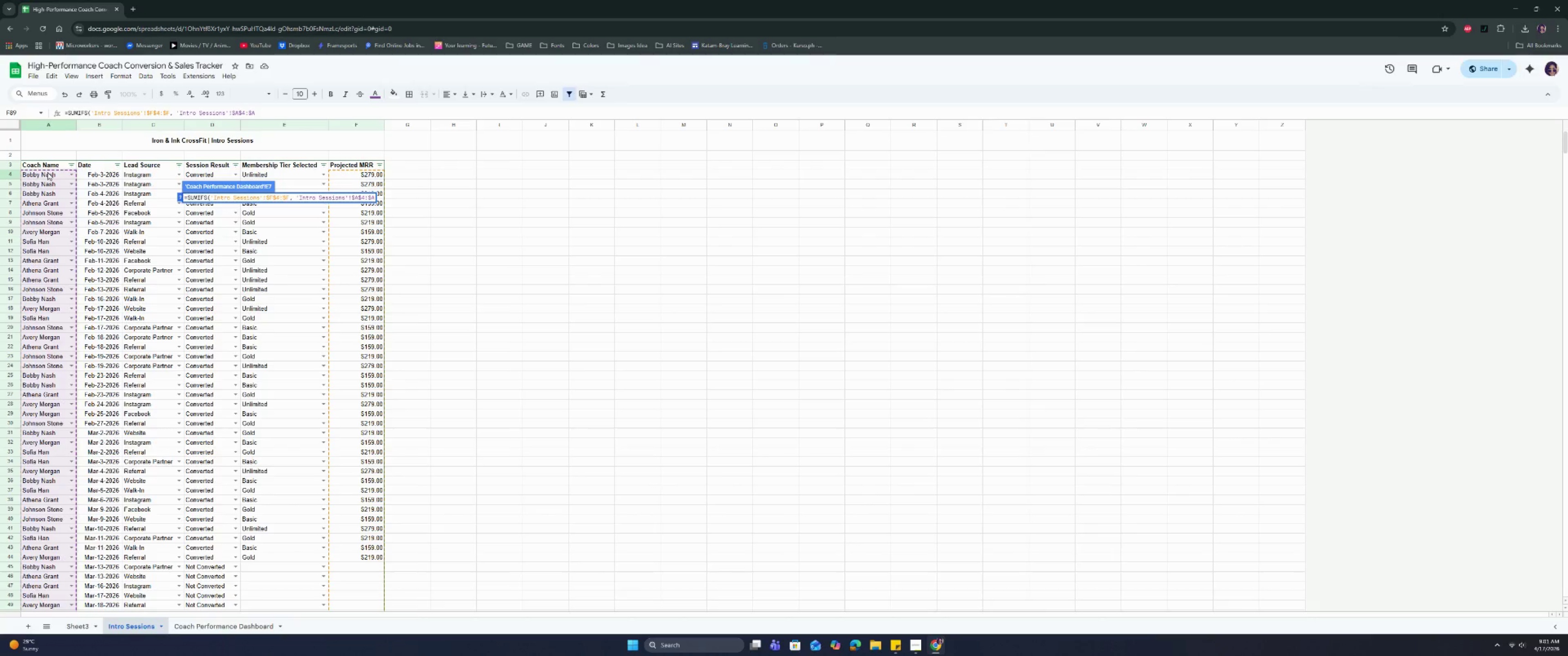 
key(Comma)
 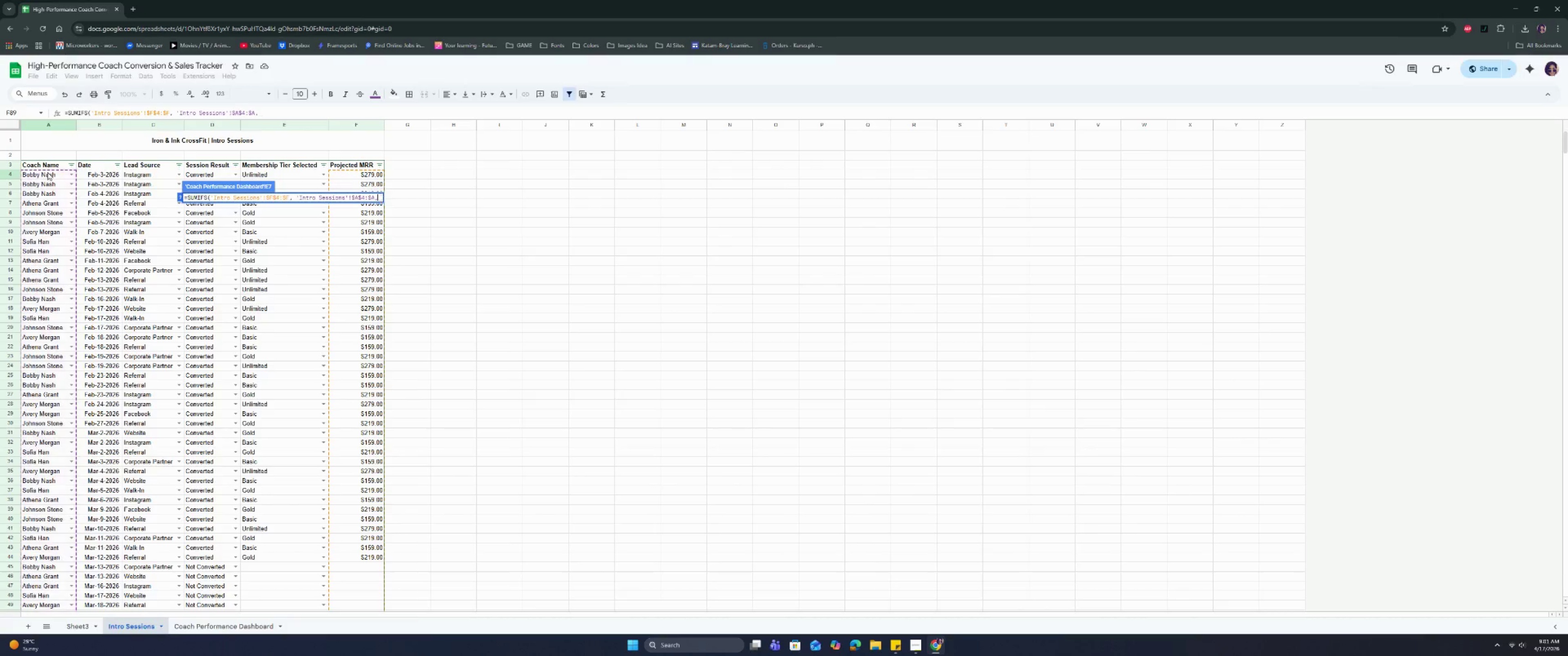 
key(Space)
 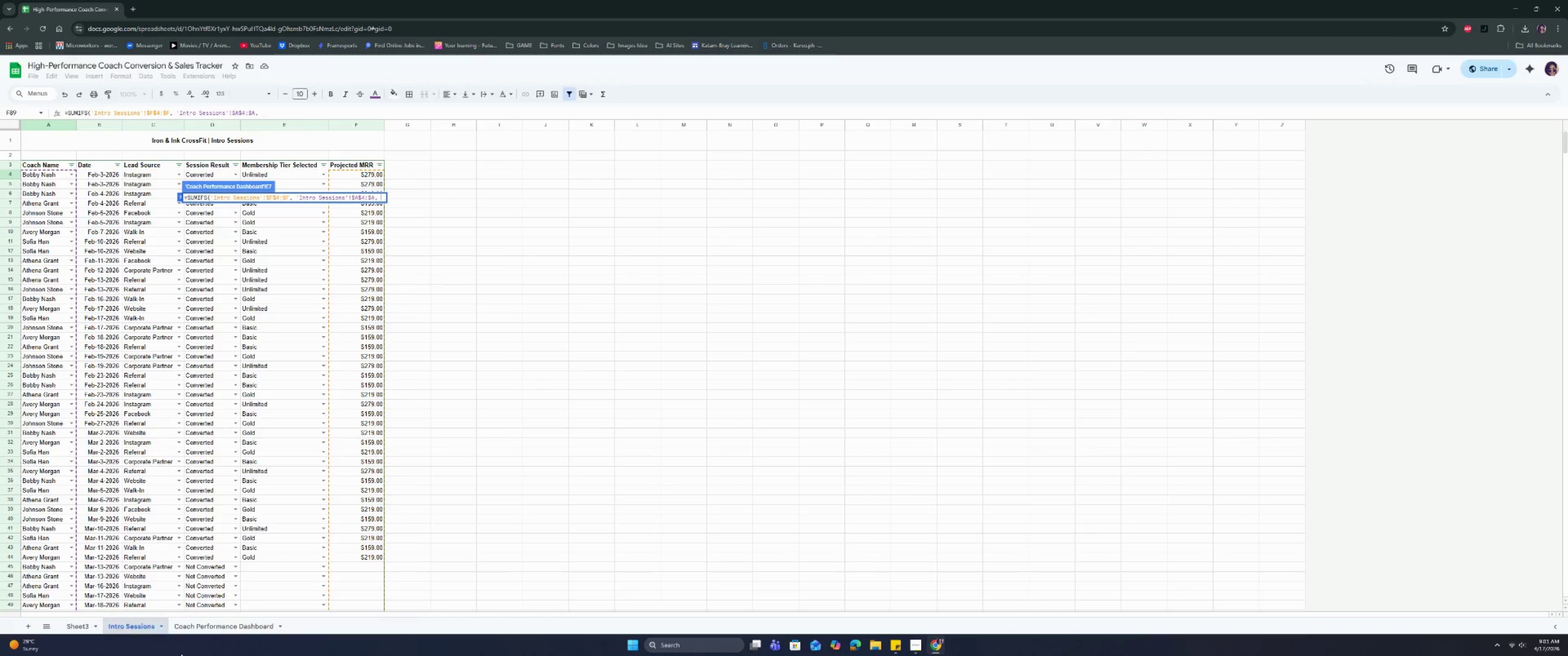 
left_click([201, 633])
 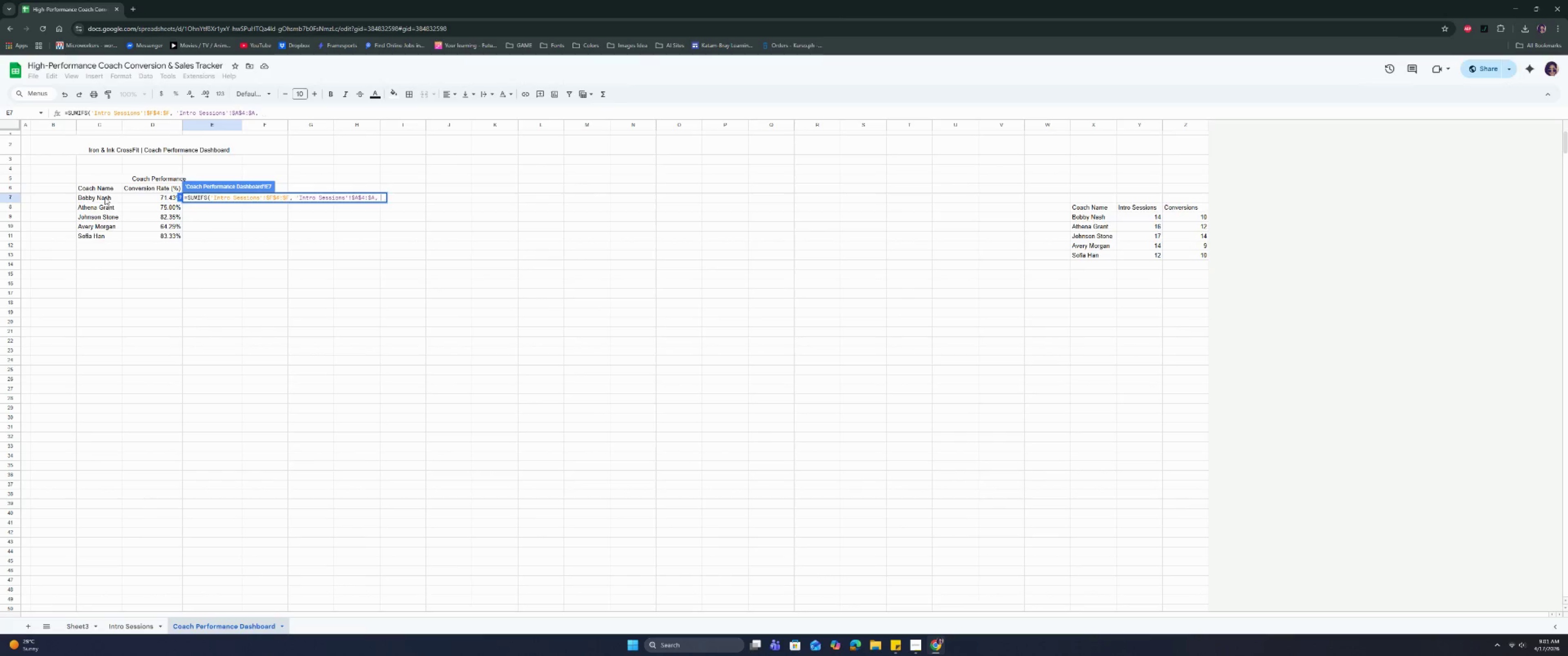 
left_click([104, 197])
 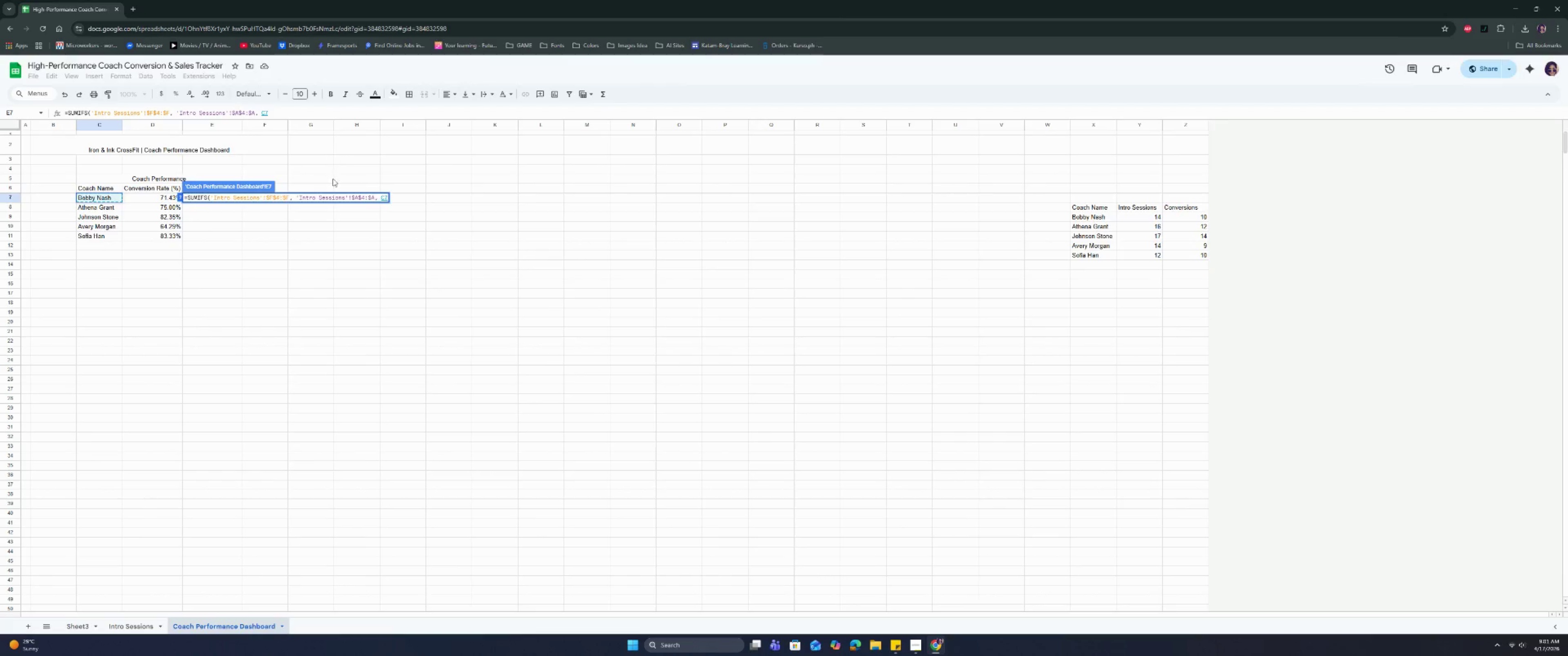 
left_click([381, 199])
 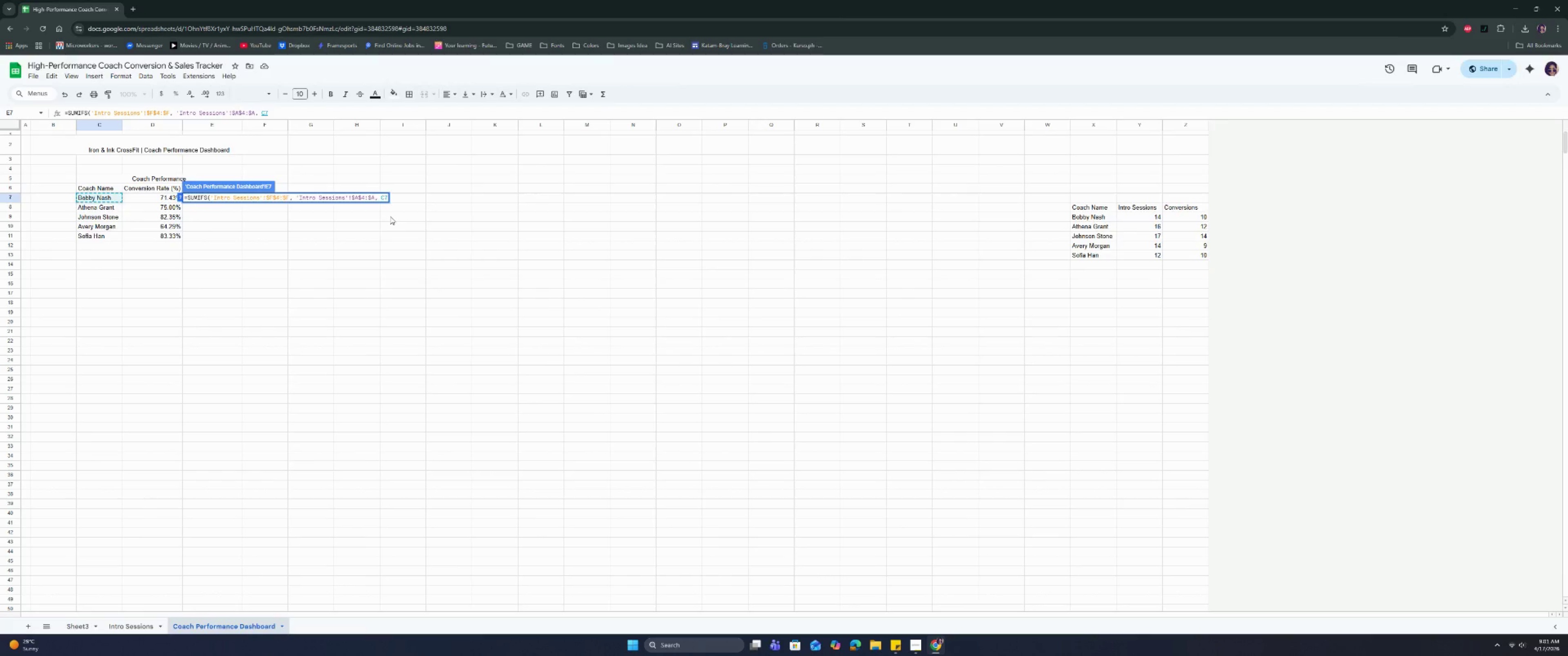 
key(Shift+ShiftRight)
 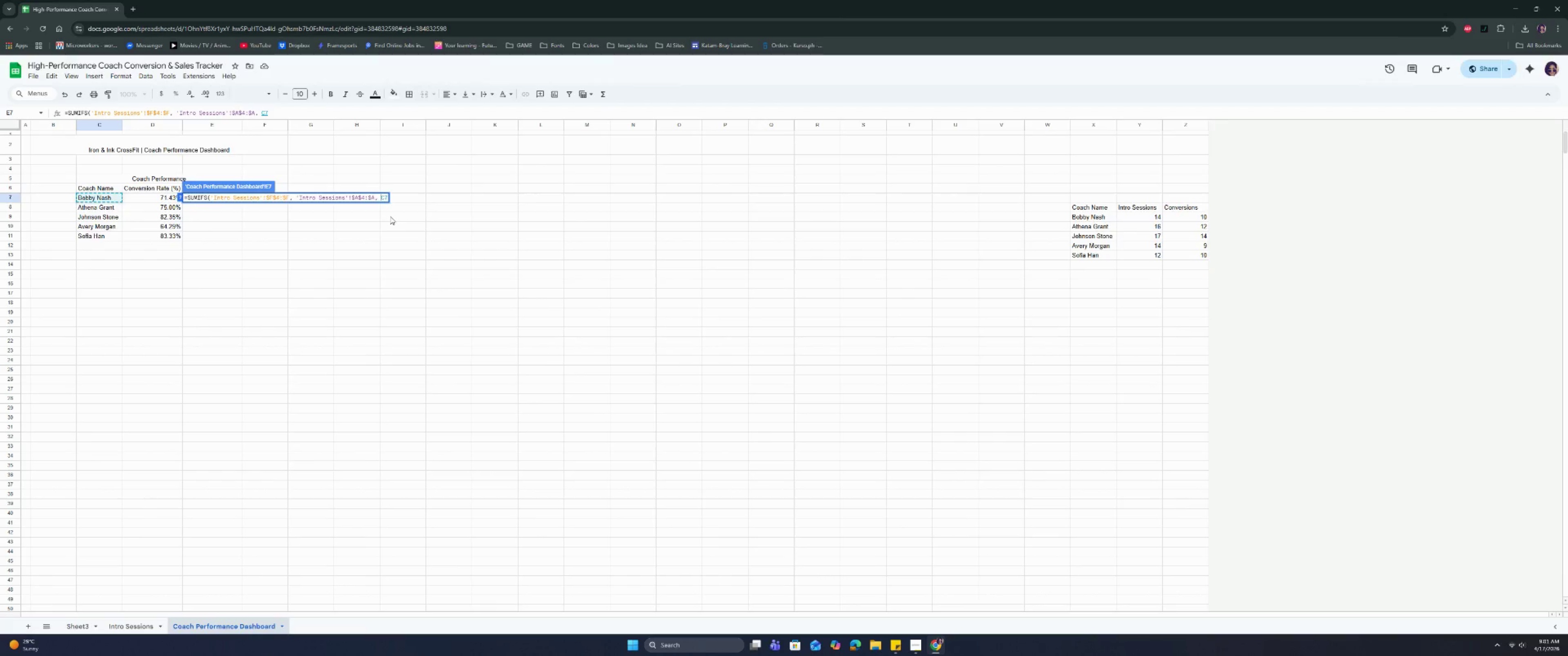 
key(Shift+4)
 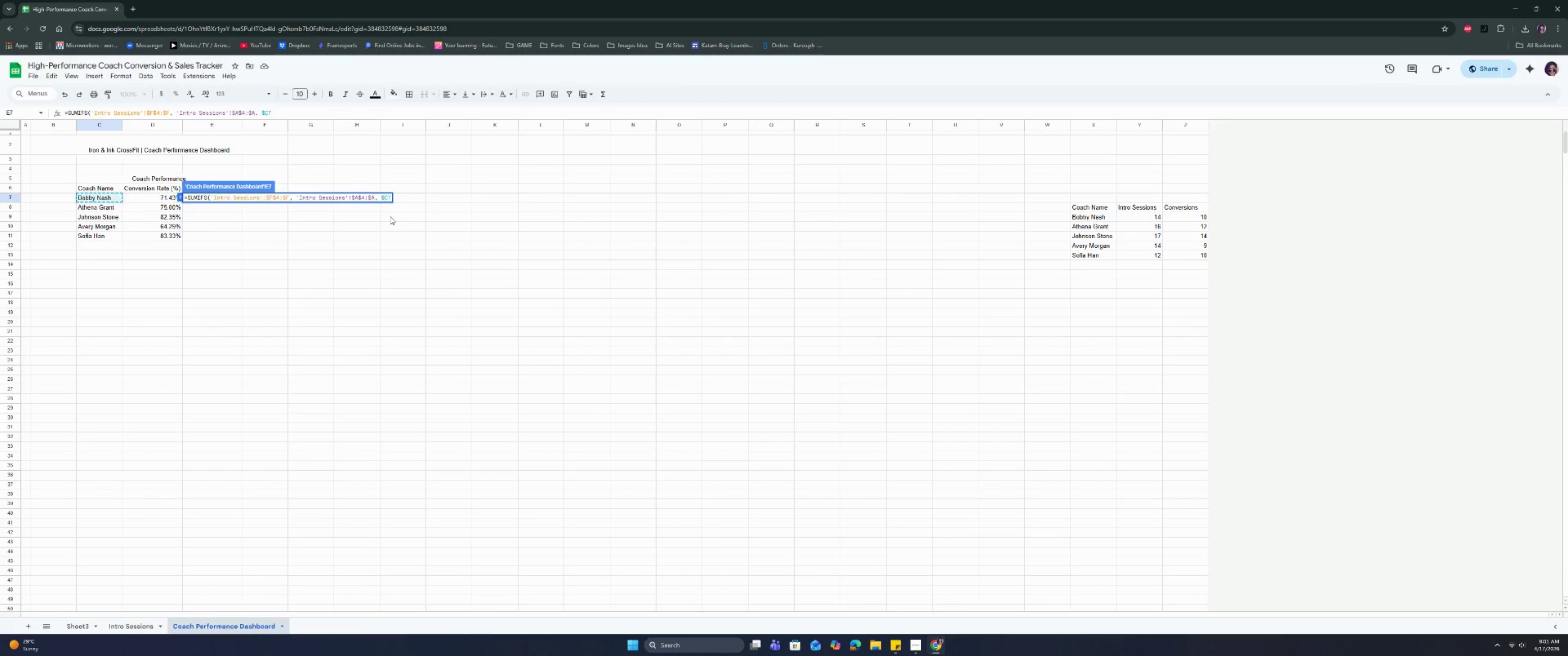 
key(ArrowRight)
 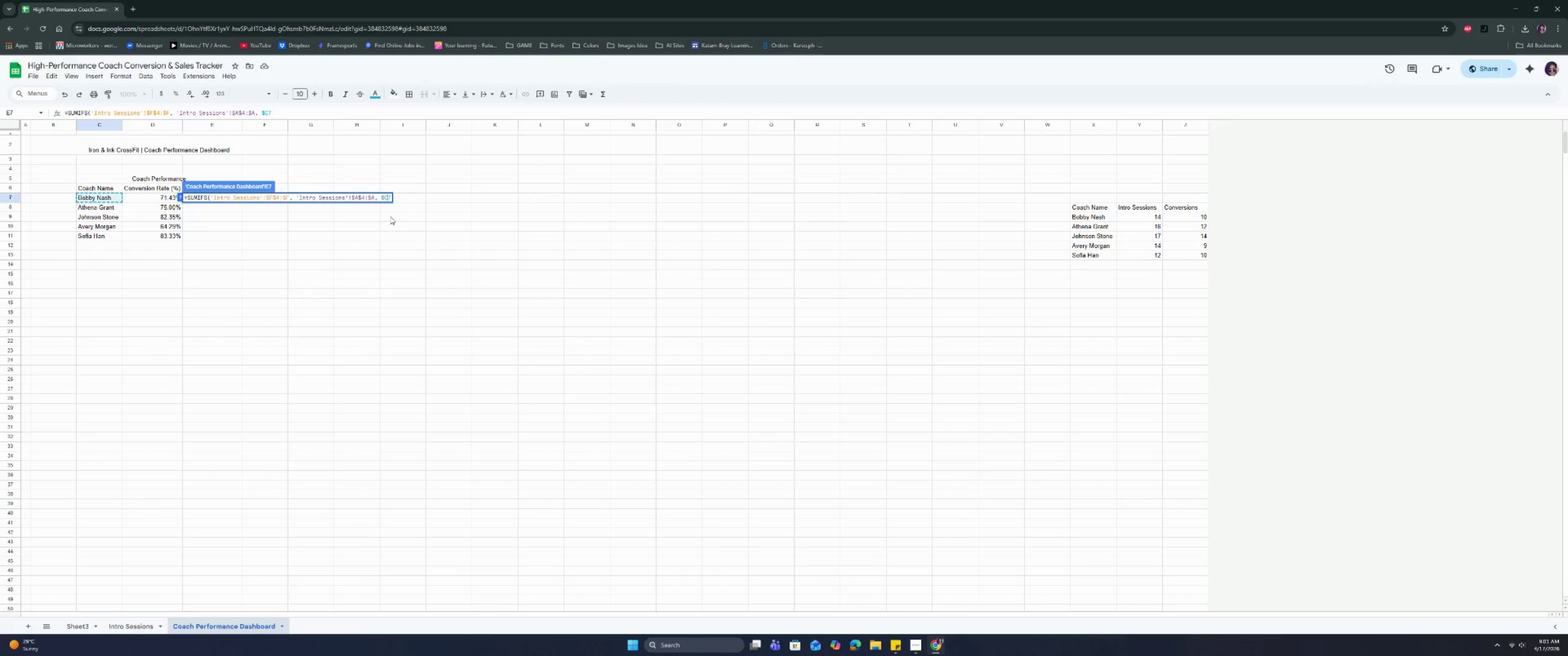 
key(ArrowRight)
 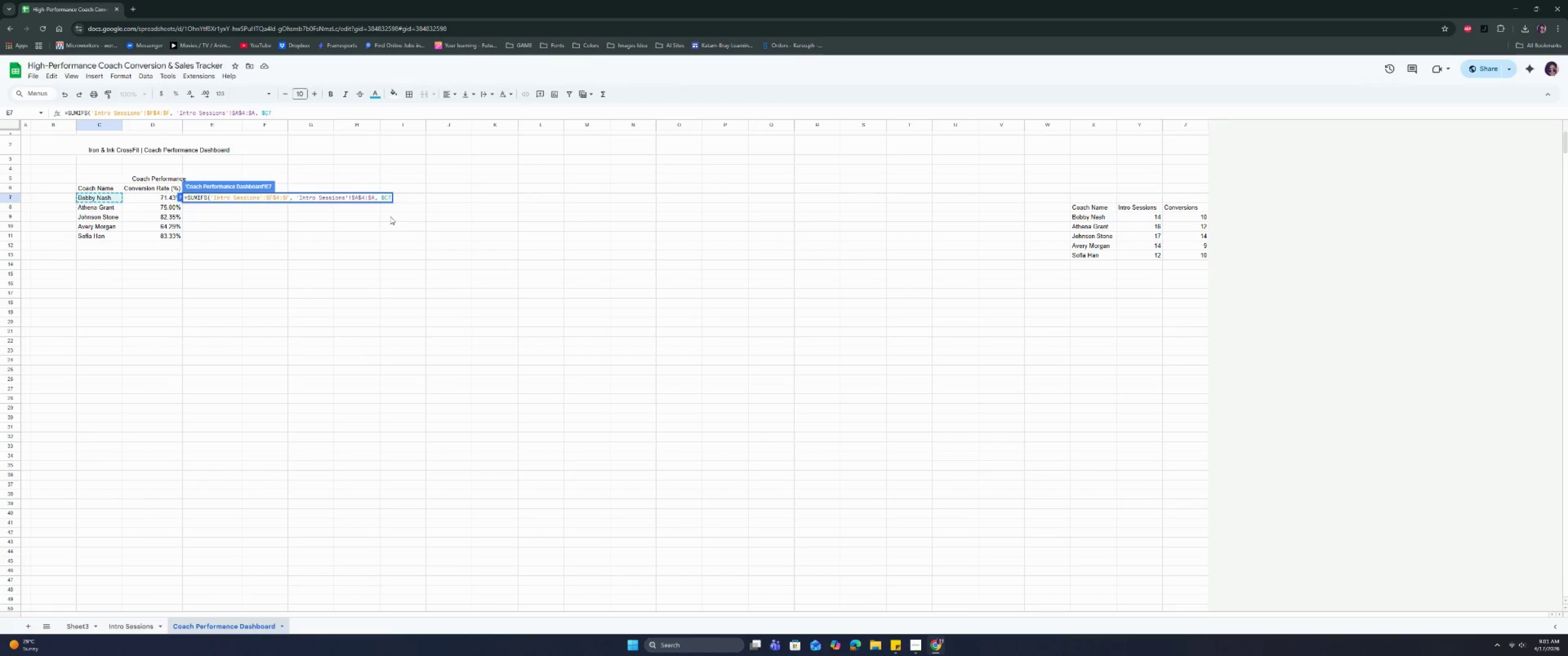 
key(Comma)
 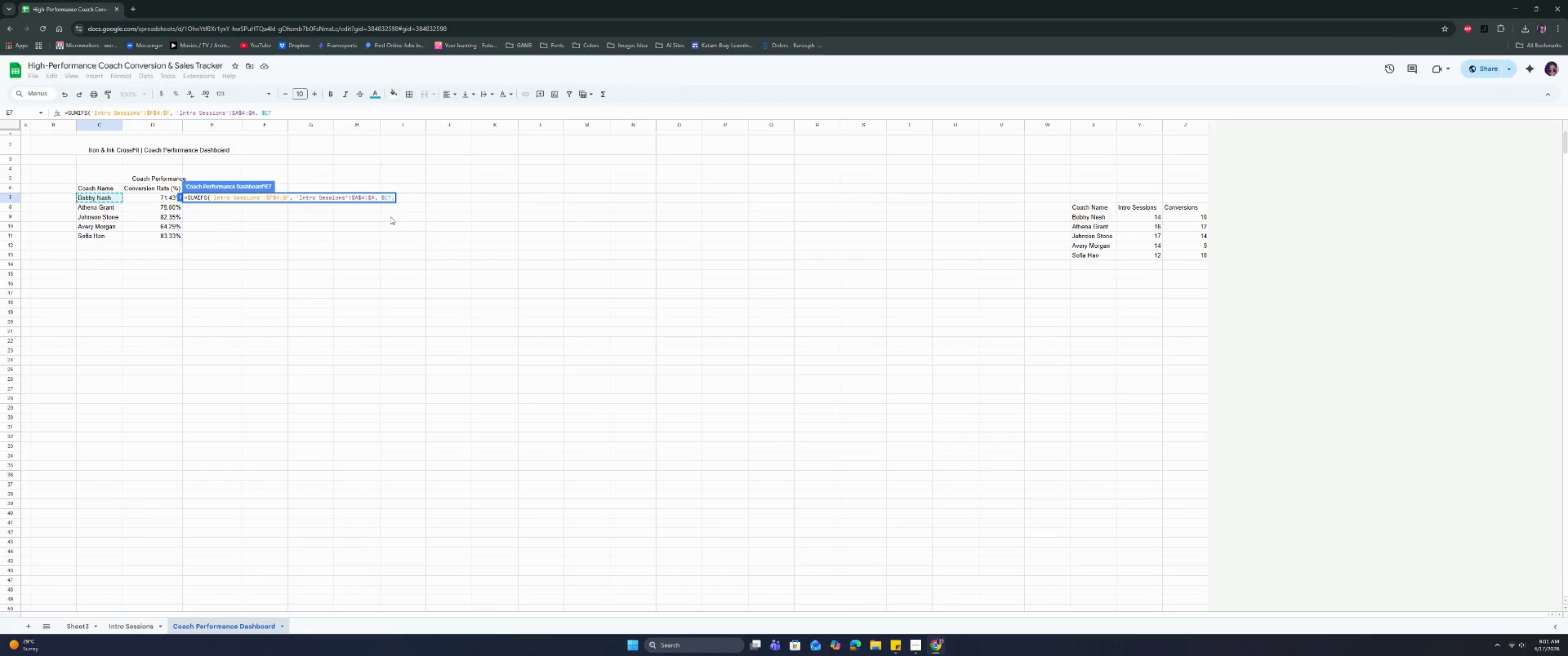 
key(Space)
 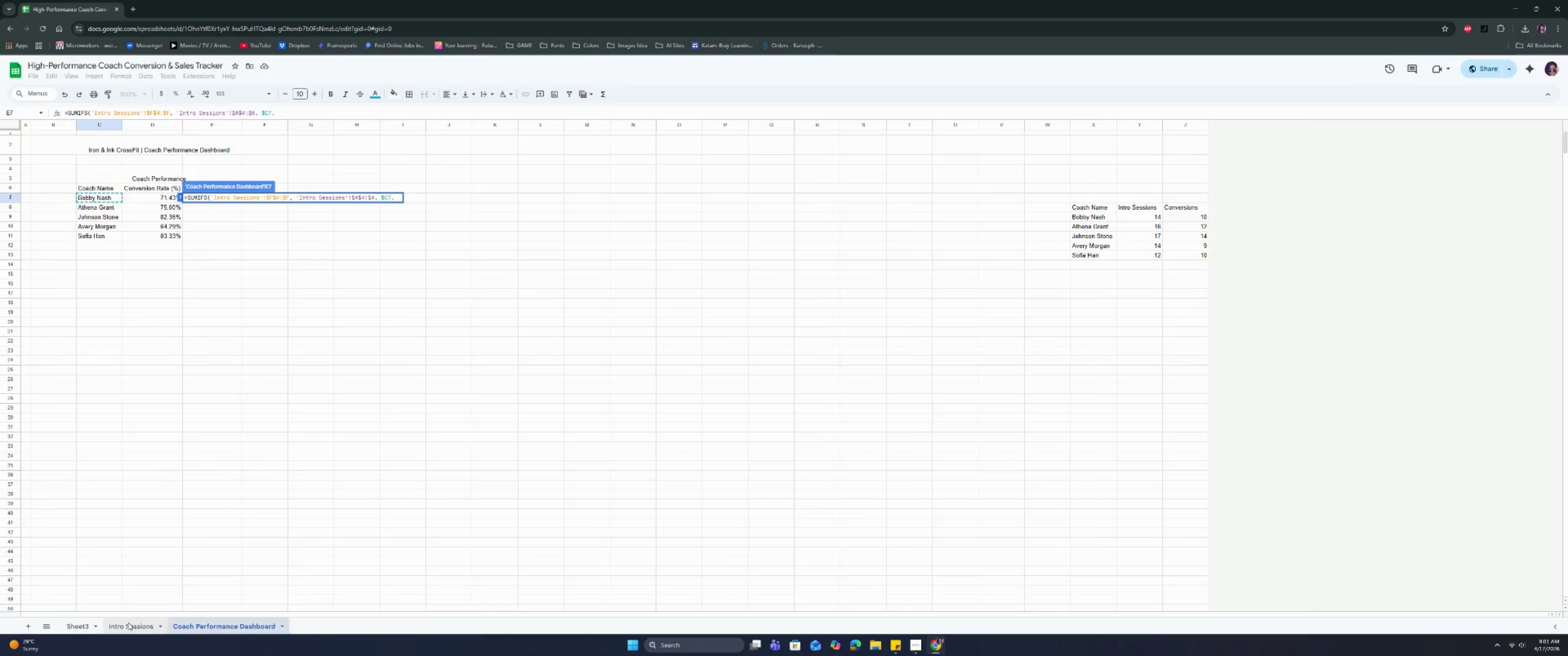 
wait(6.73)
 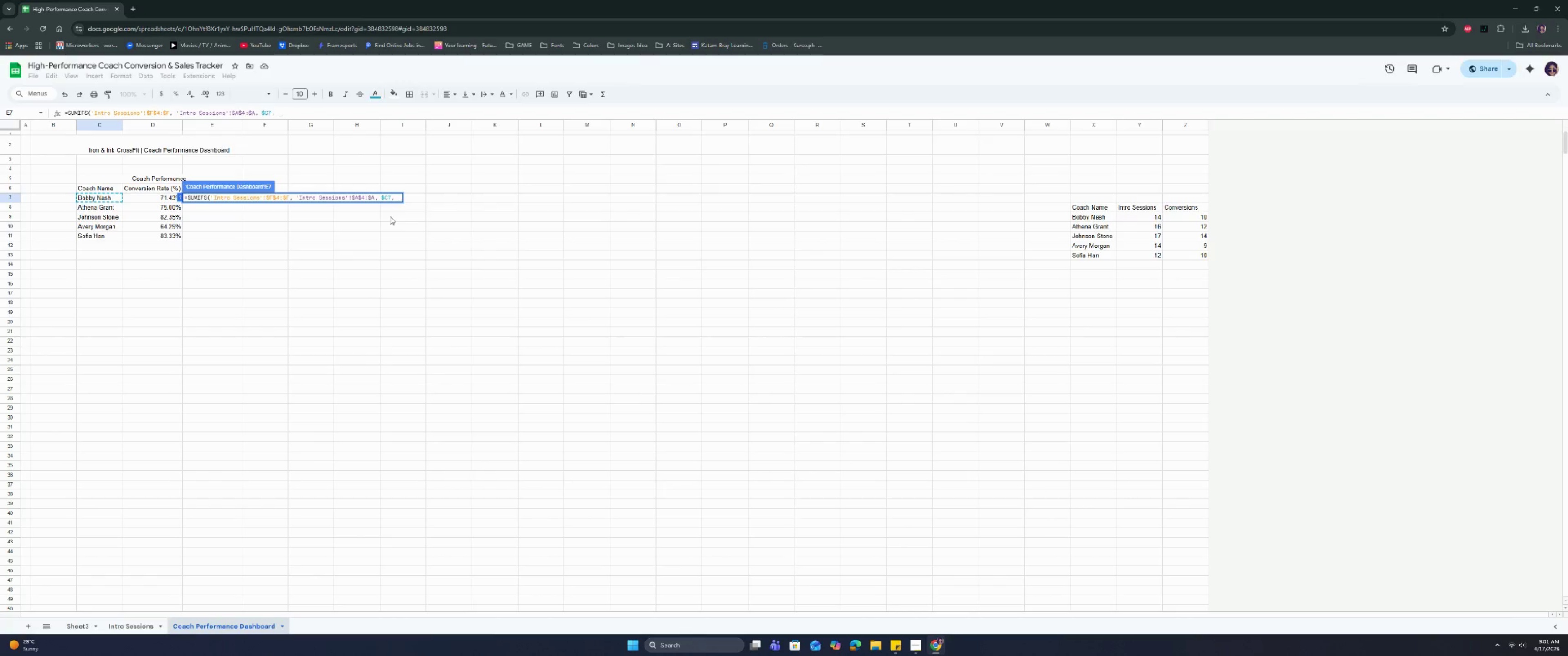 
left_click([206, 174])
 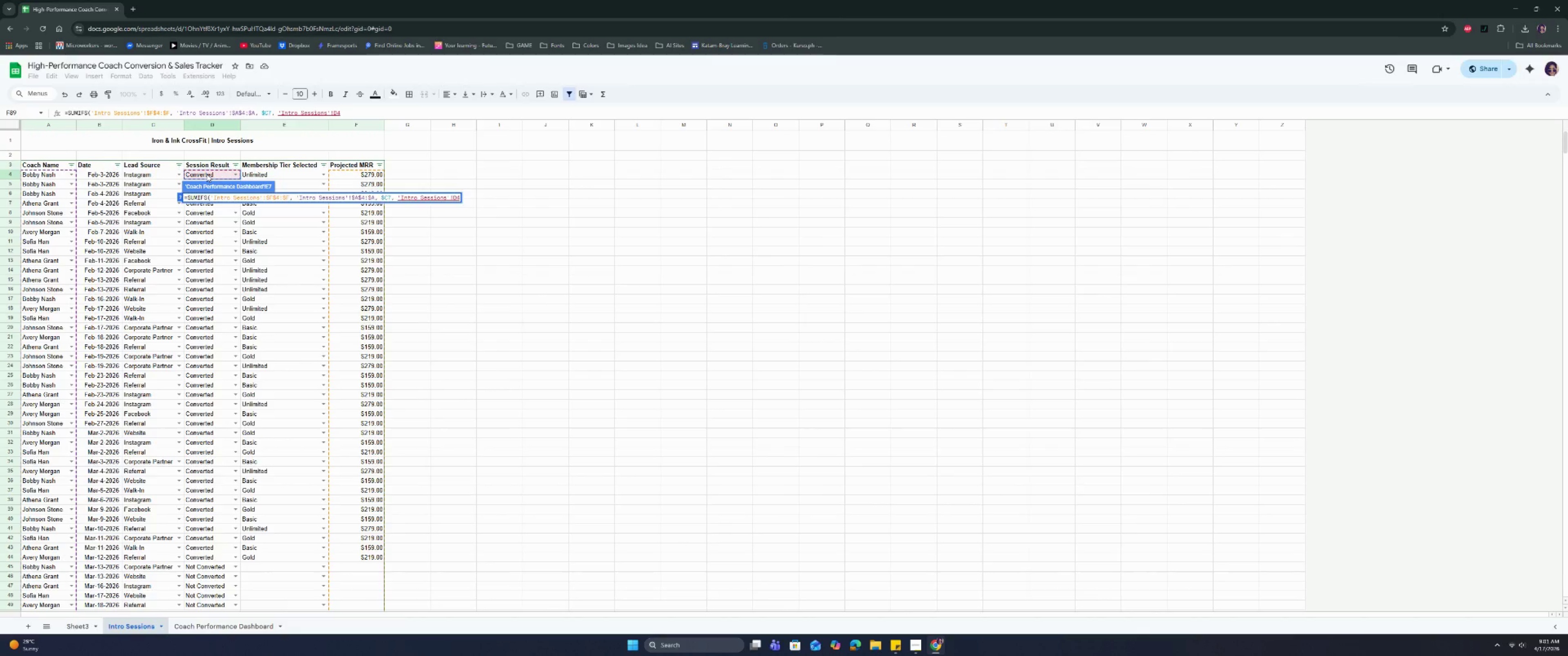 
key(Shift+ShiftRight)
 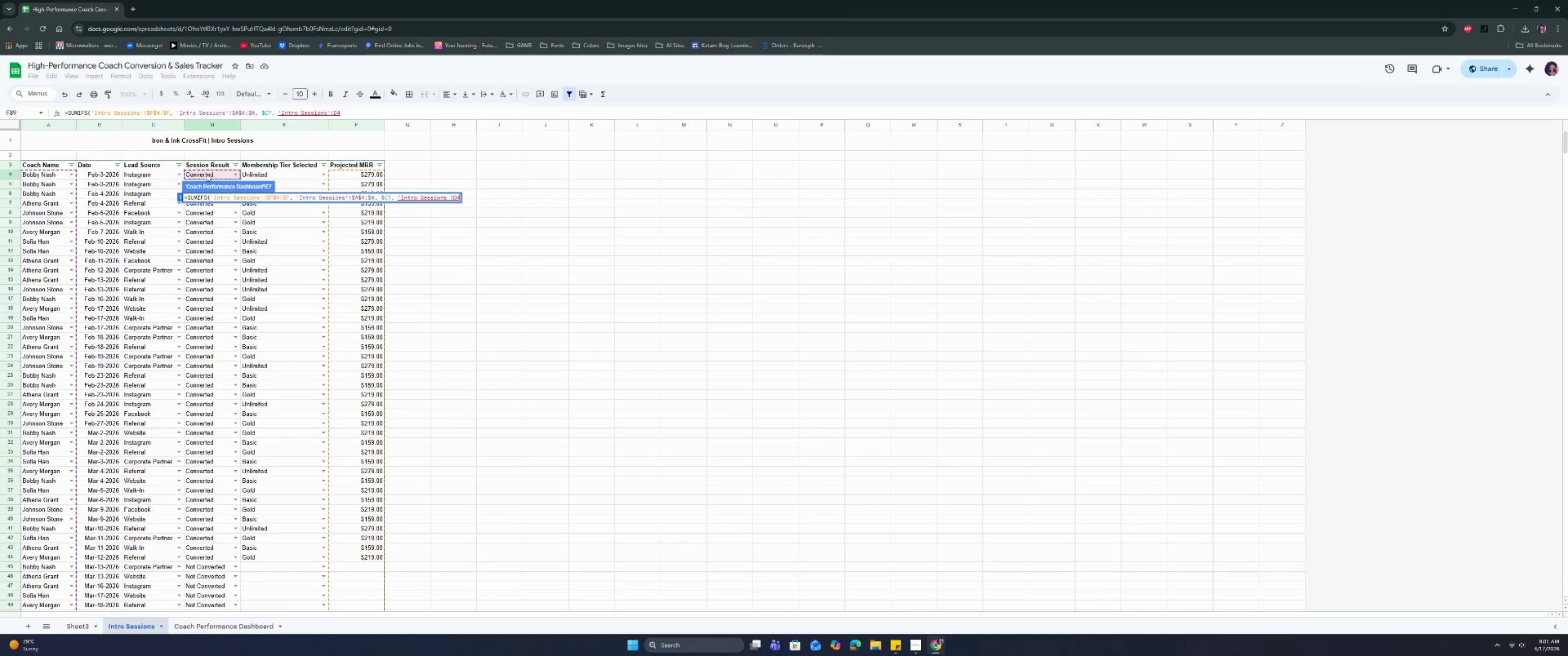 
key(Shift+Semicolon)
 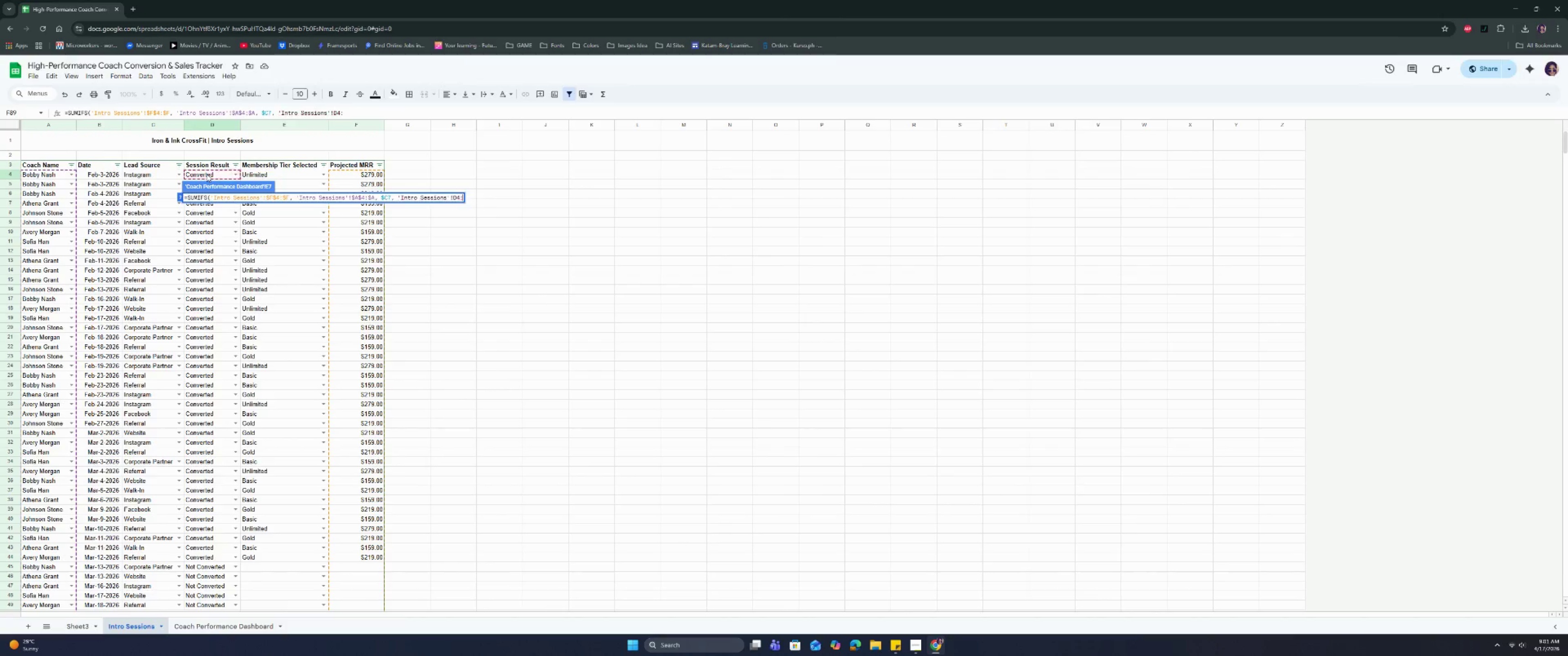 
key(D)
 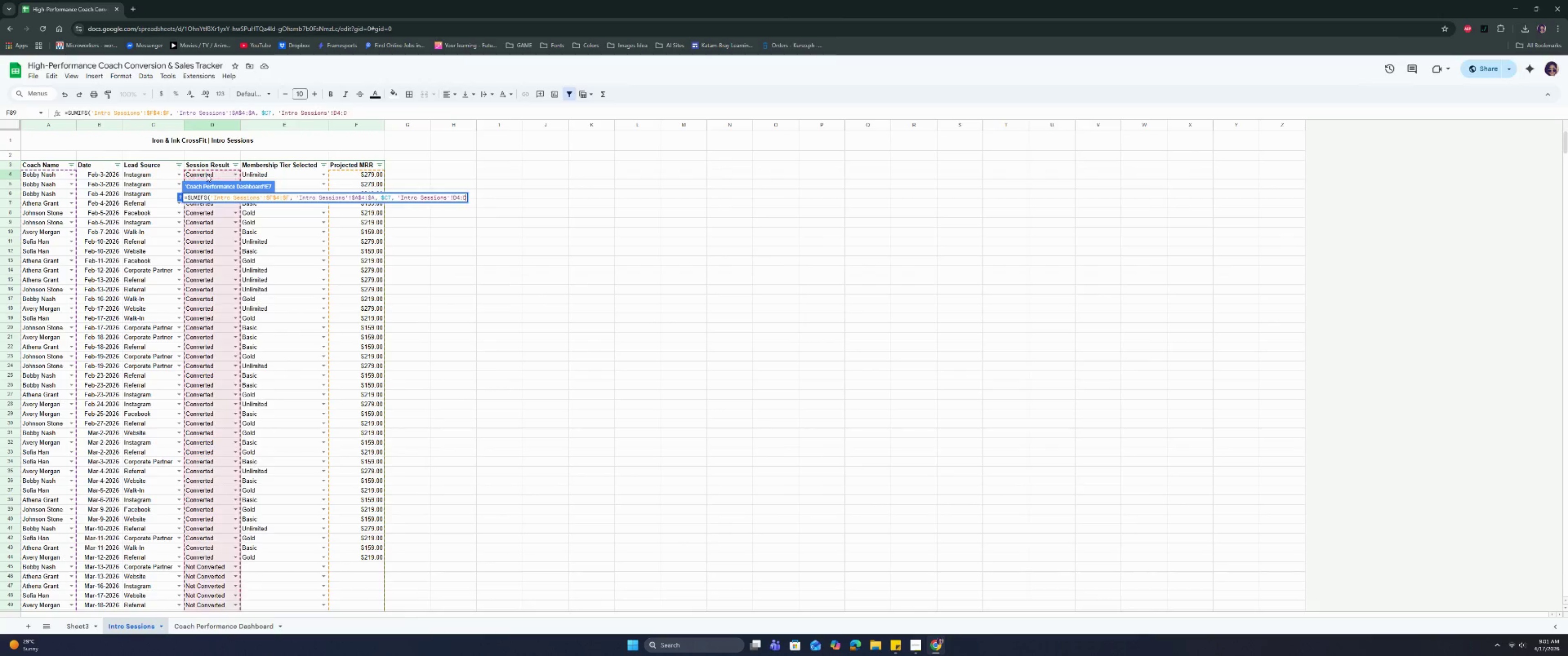 
key(ArrowLeft)
 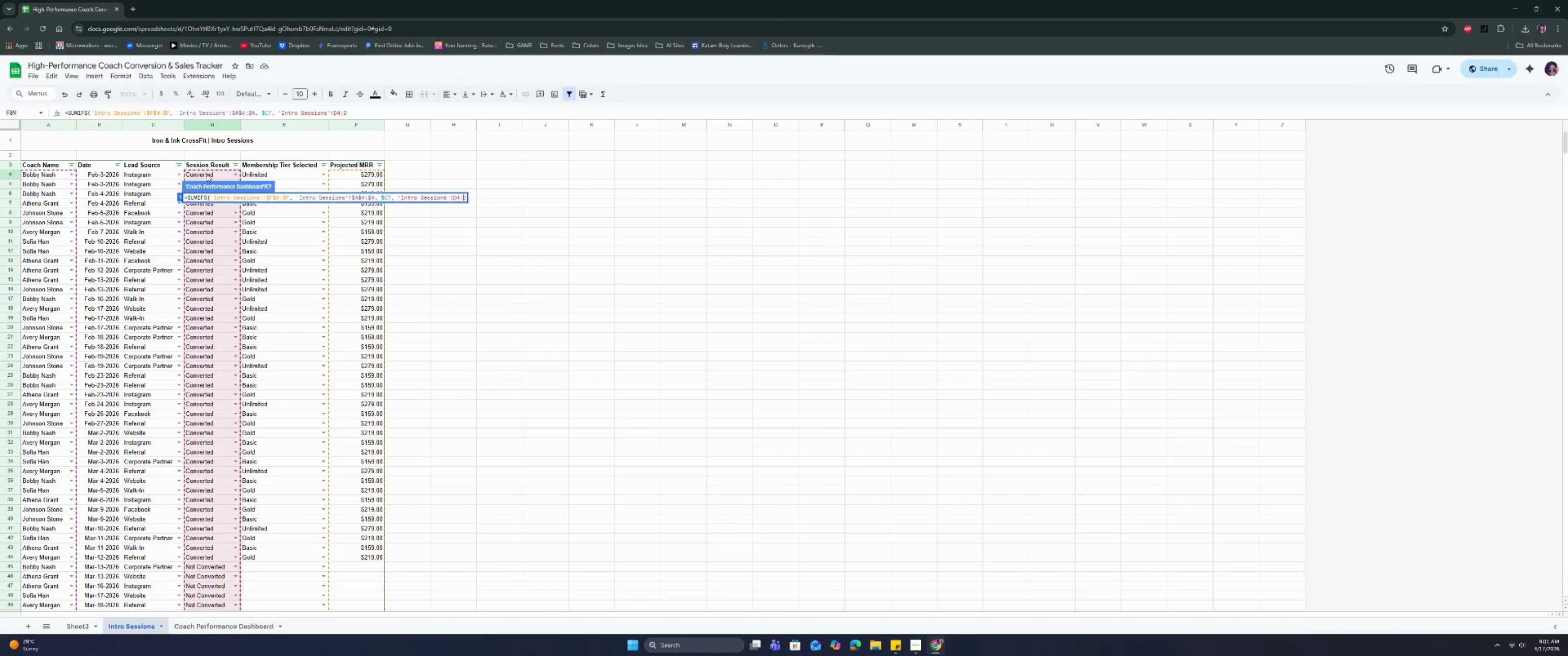 
key(ArrowLeft)
 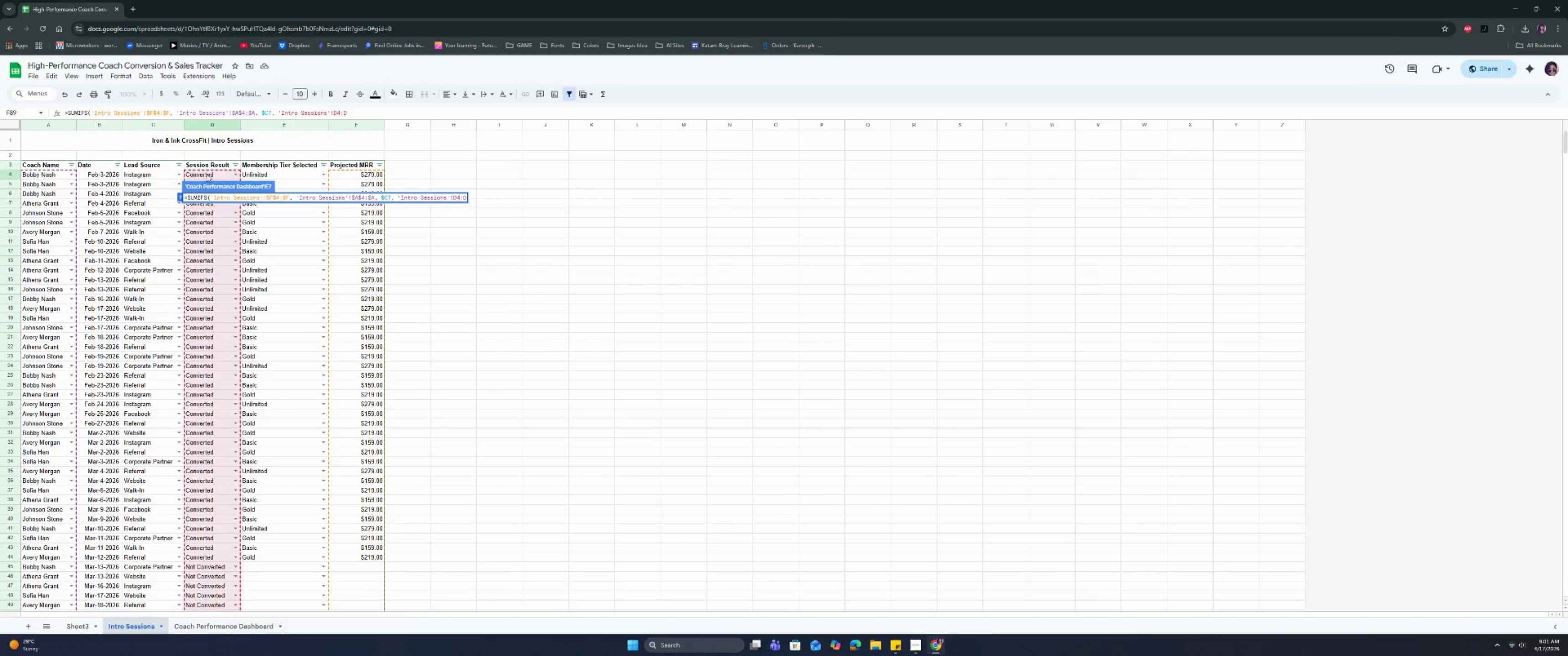 
key(ArrowLeft)
 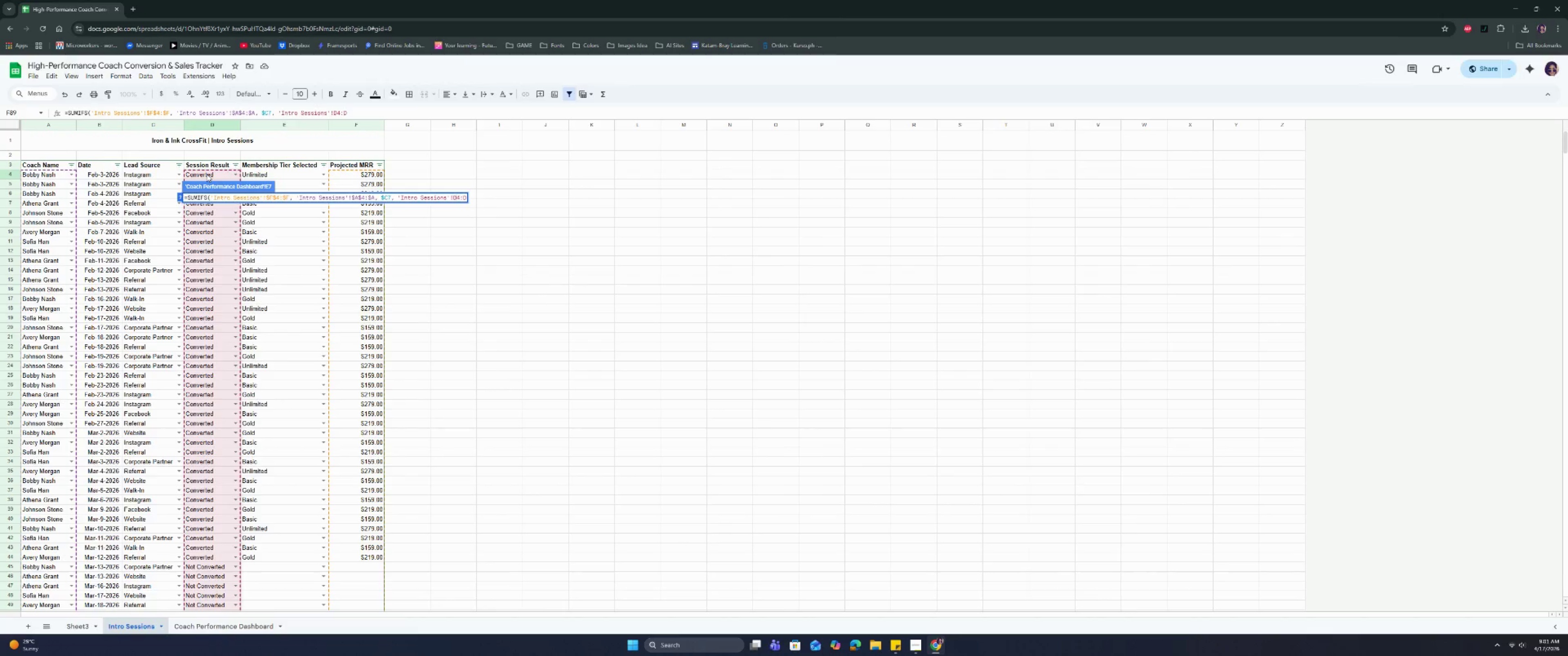 
key(ArrowLeft)
 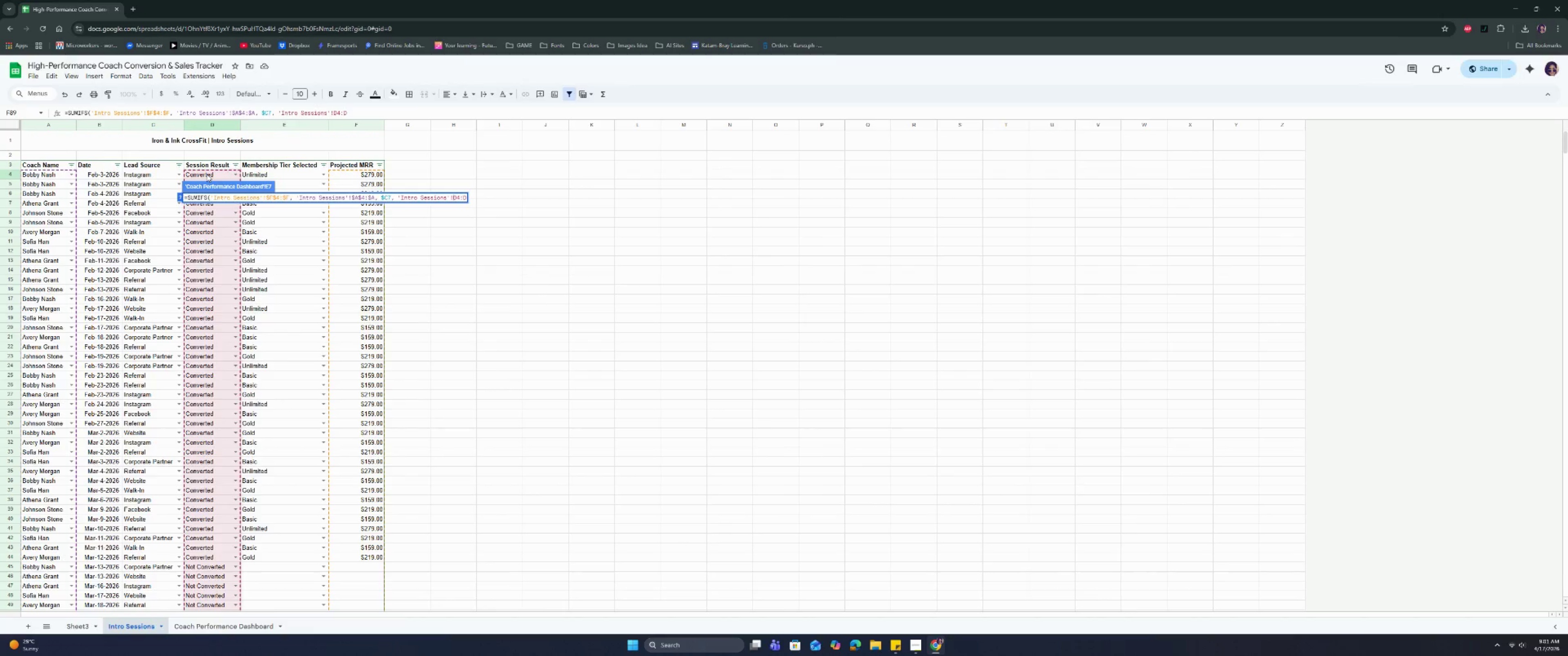 
key(Shift+ShiftRight)
 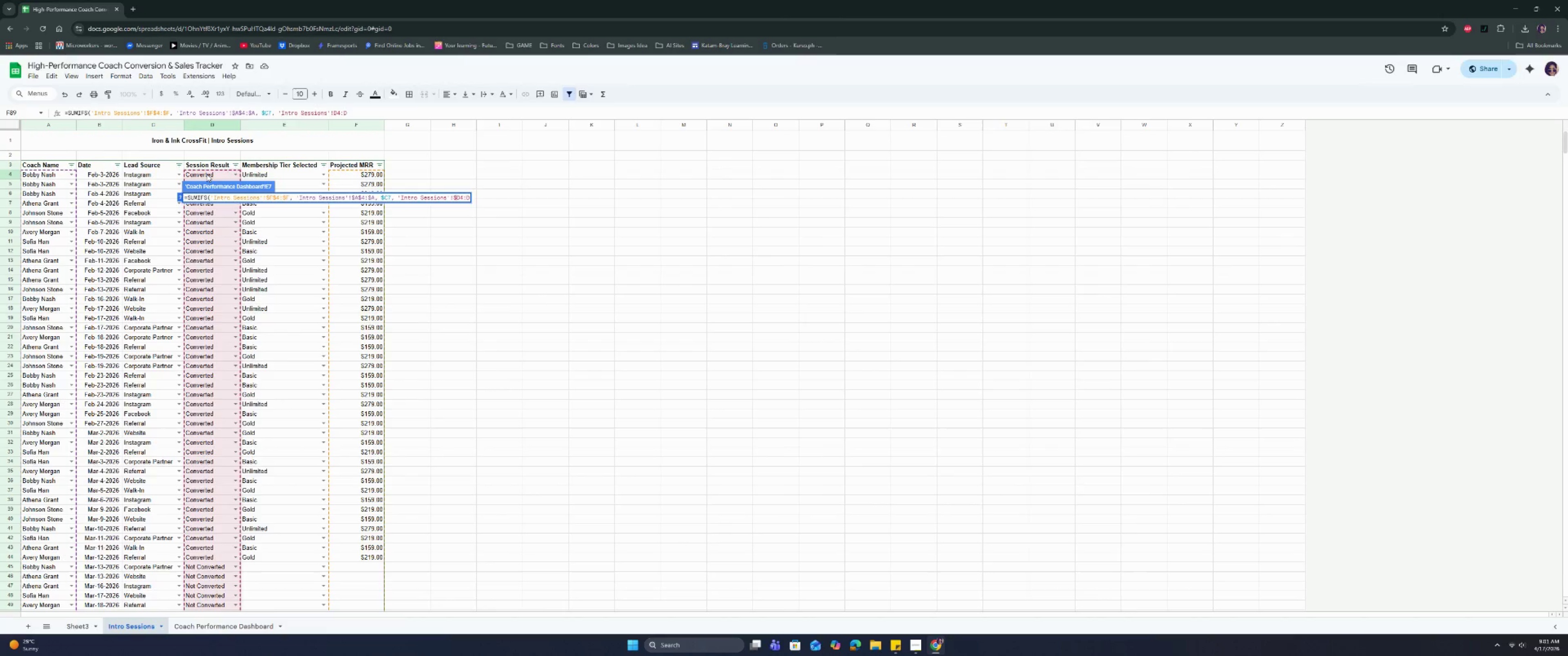 
key(Shift+4)
 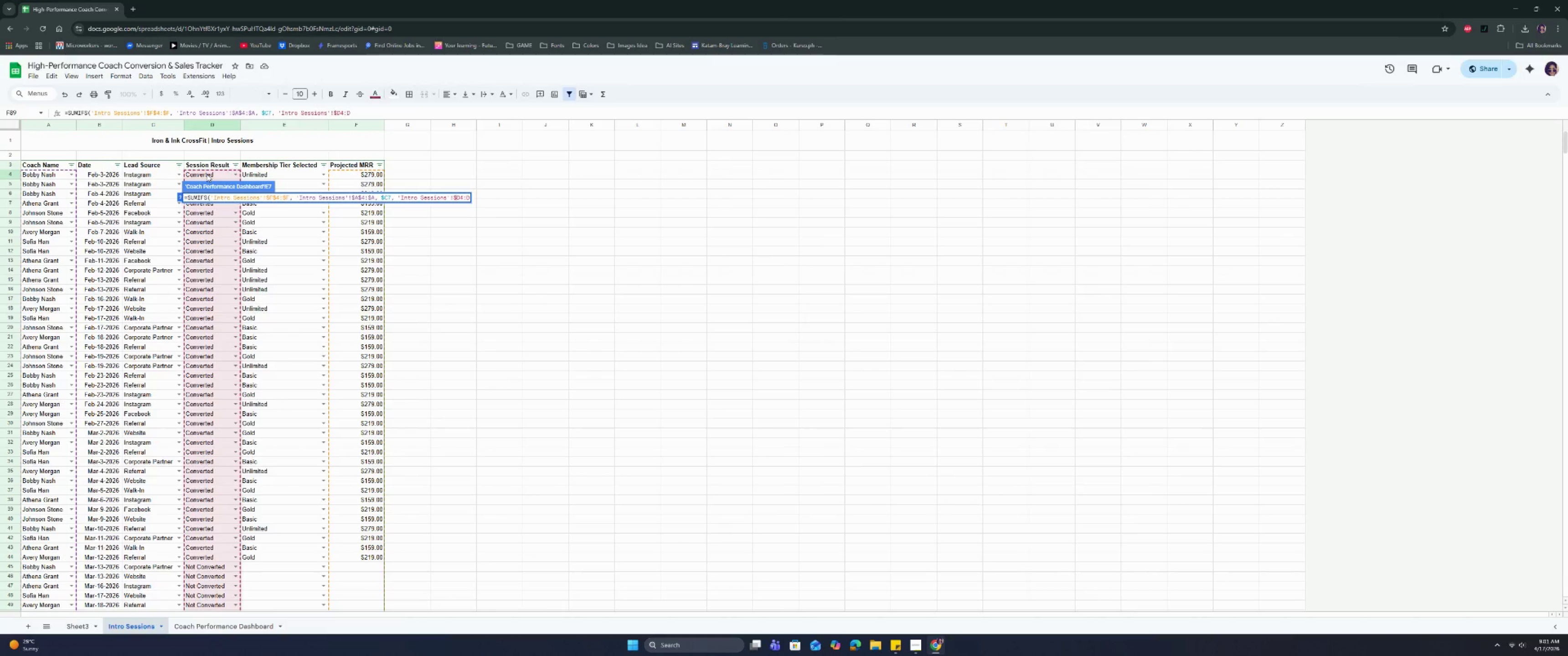 
key(ArrowRight)
 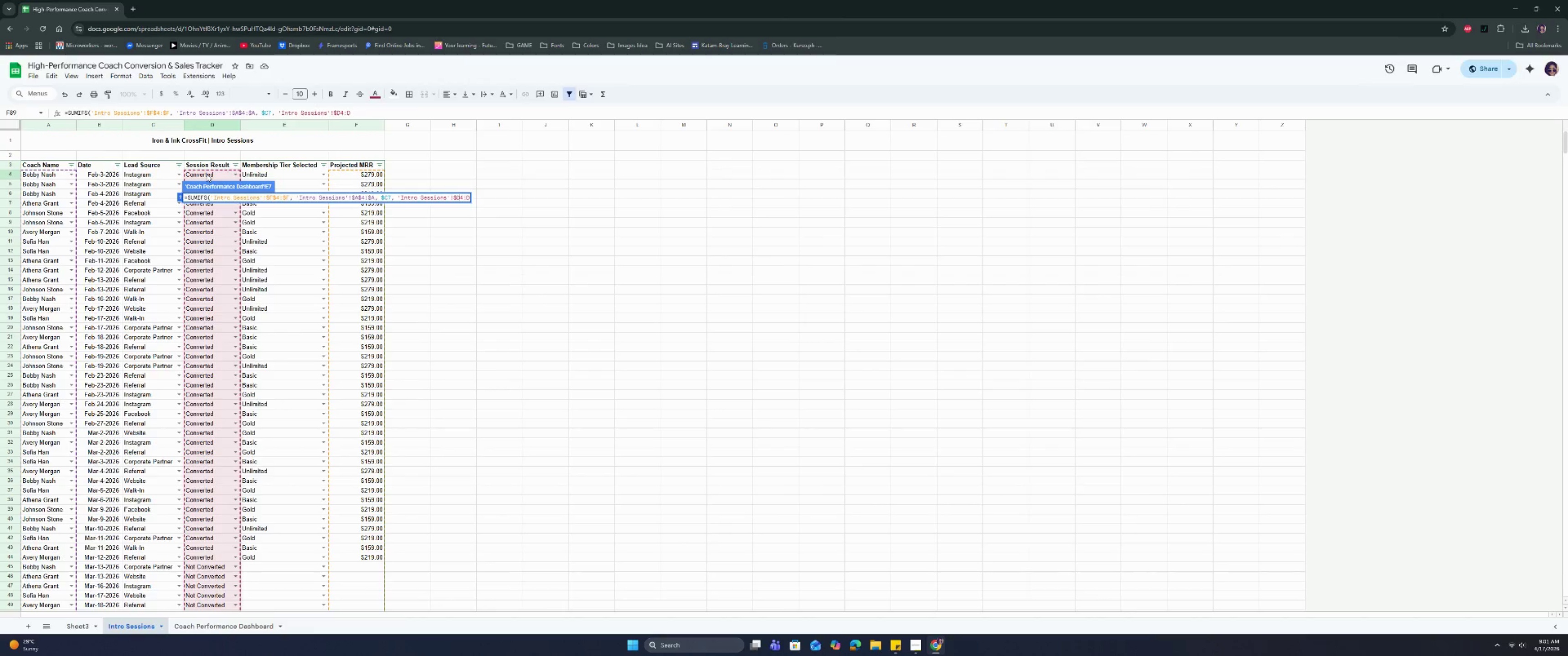 
key(Shift+ShiftRight)
 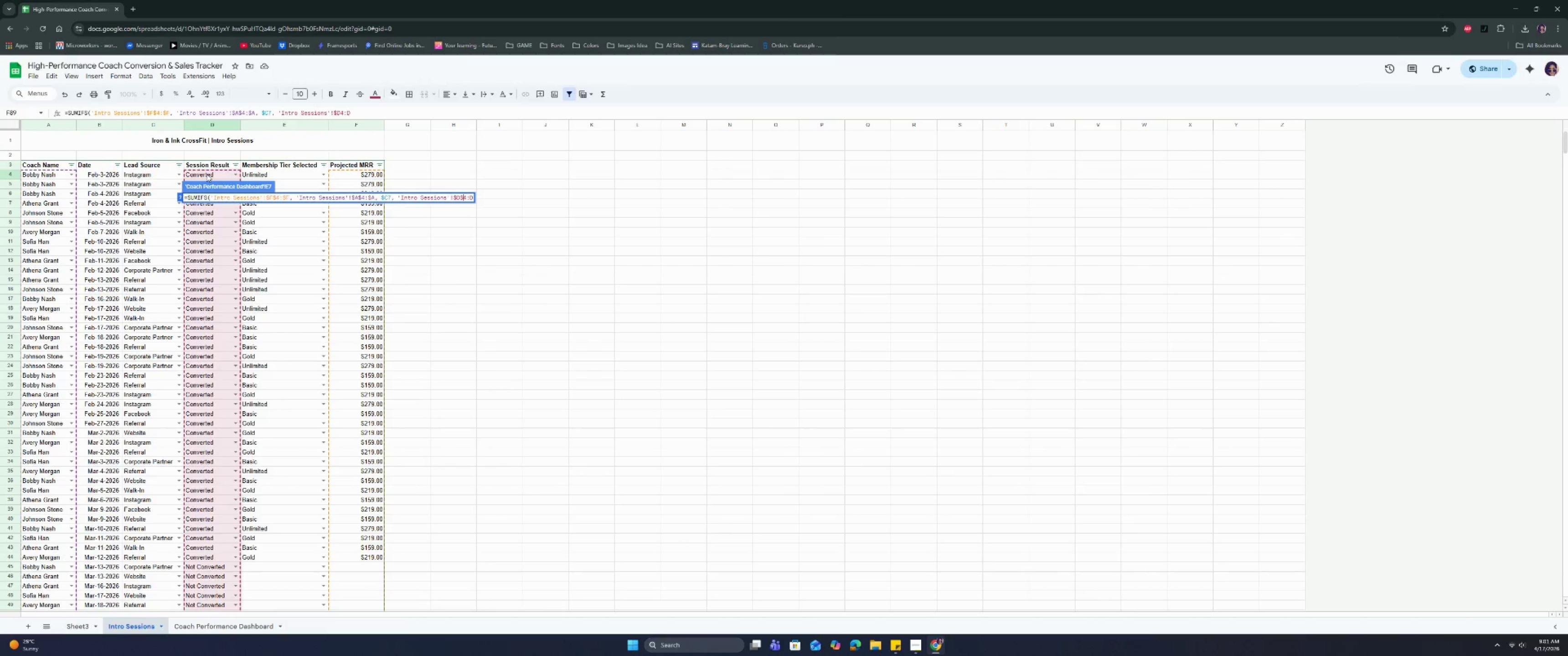 
key(Shift+4)
 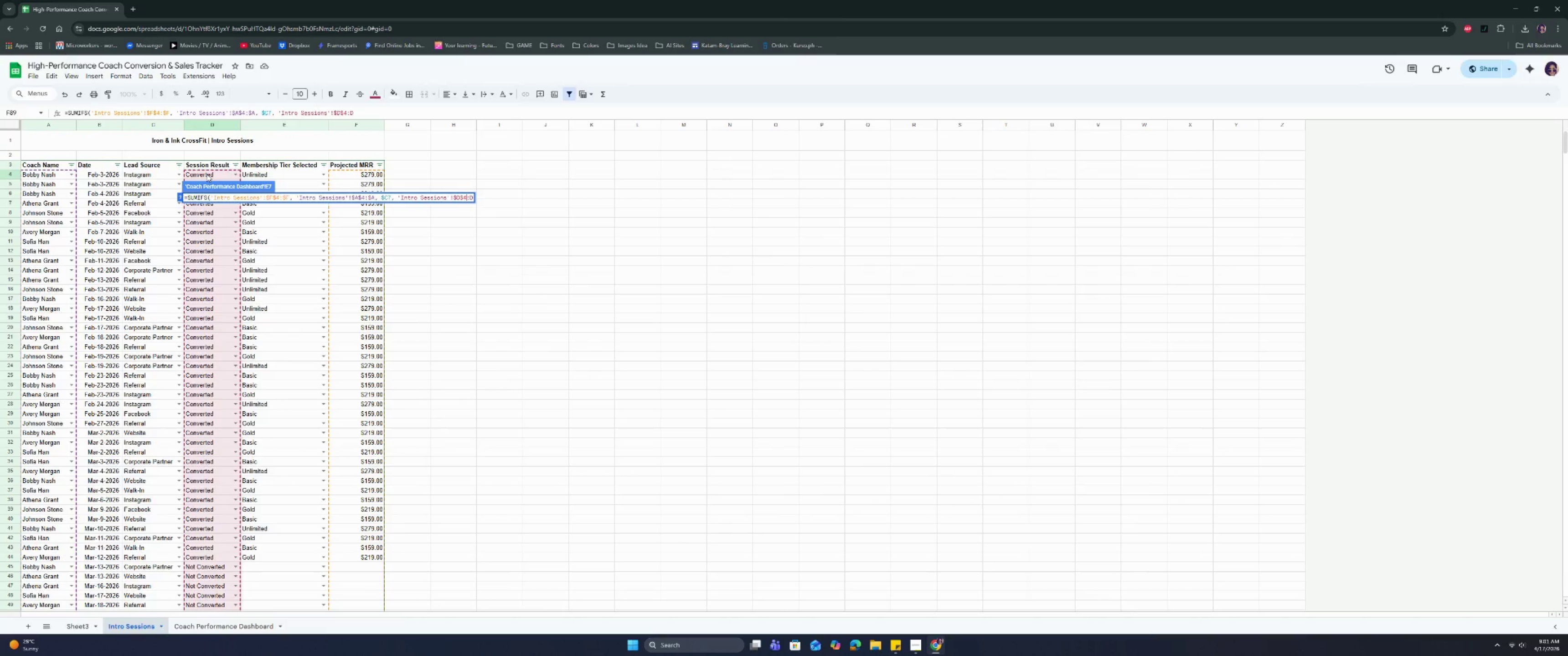 
key(ArrowRight)
 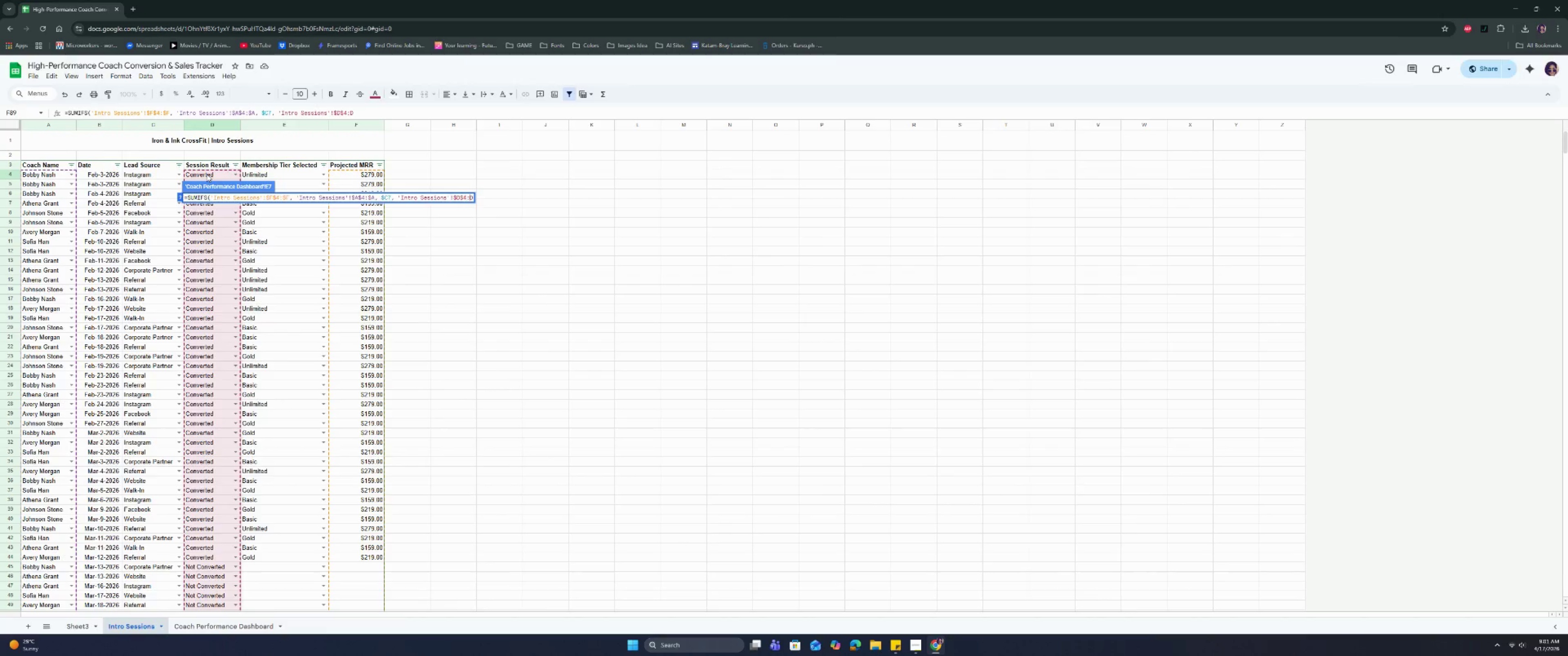 
key(ArrowRight)
 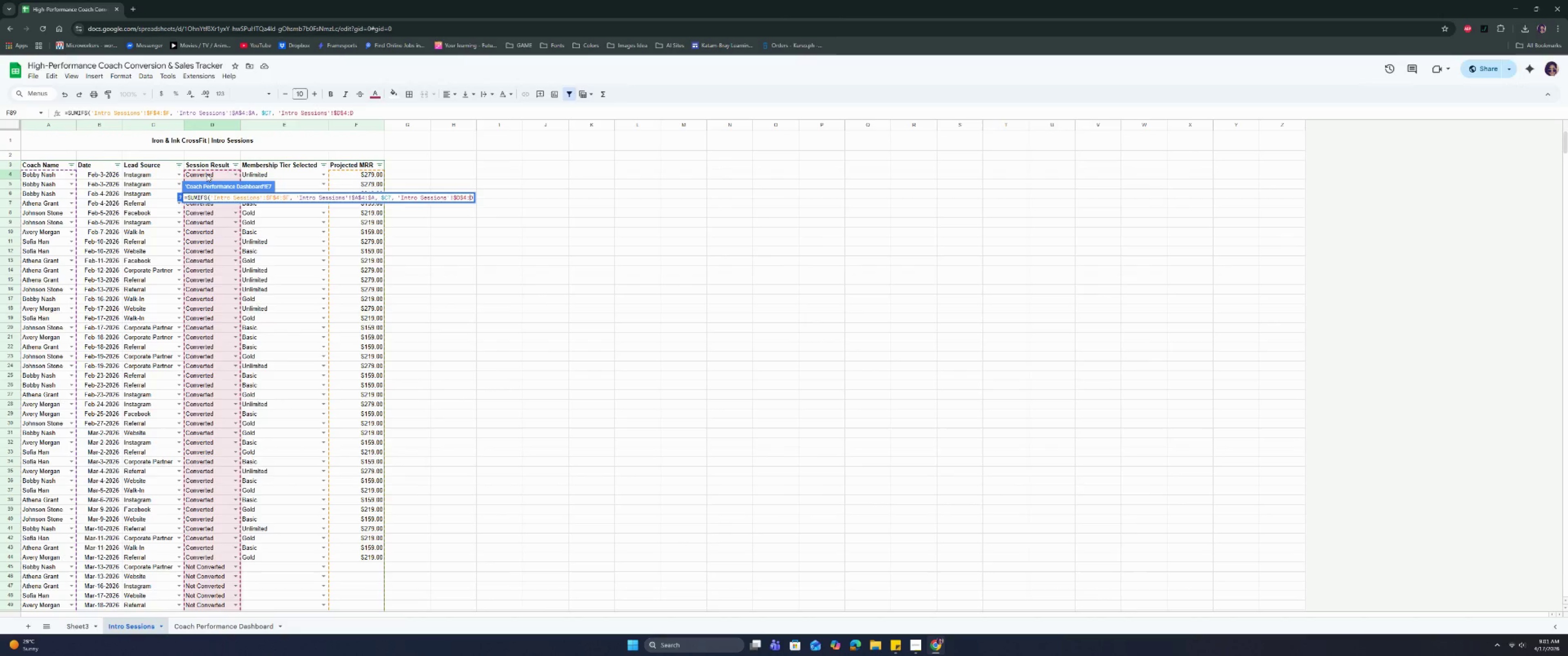 
key(Shift+ShiftRight)
 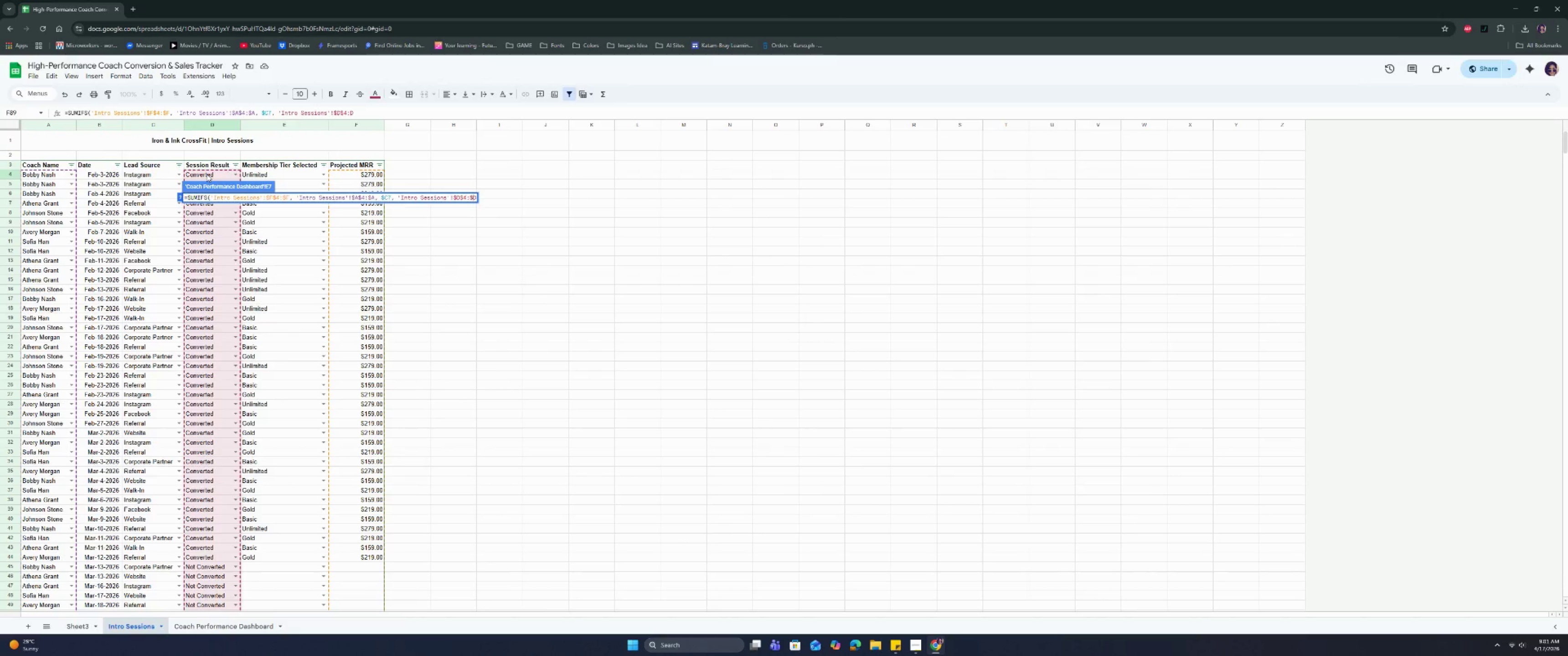 
key(Shift+4)
 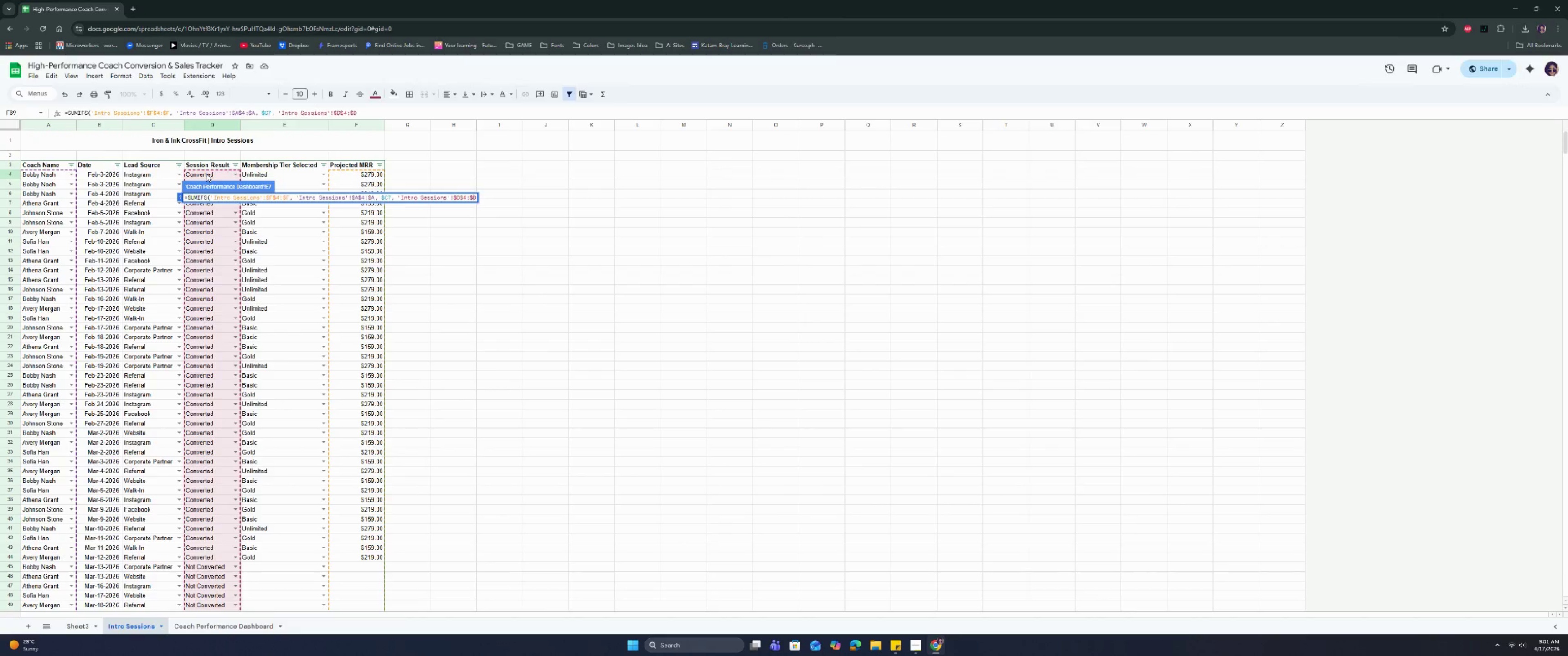 
key(ArrowRight)
 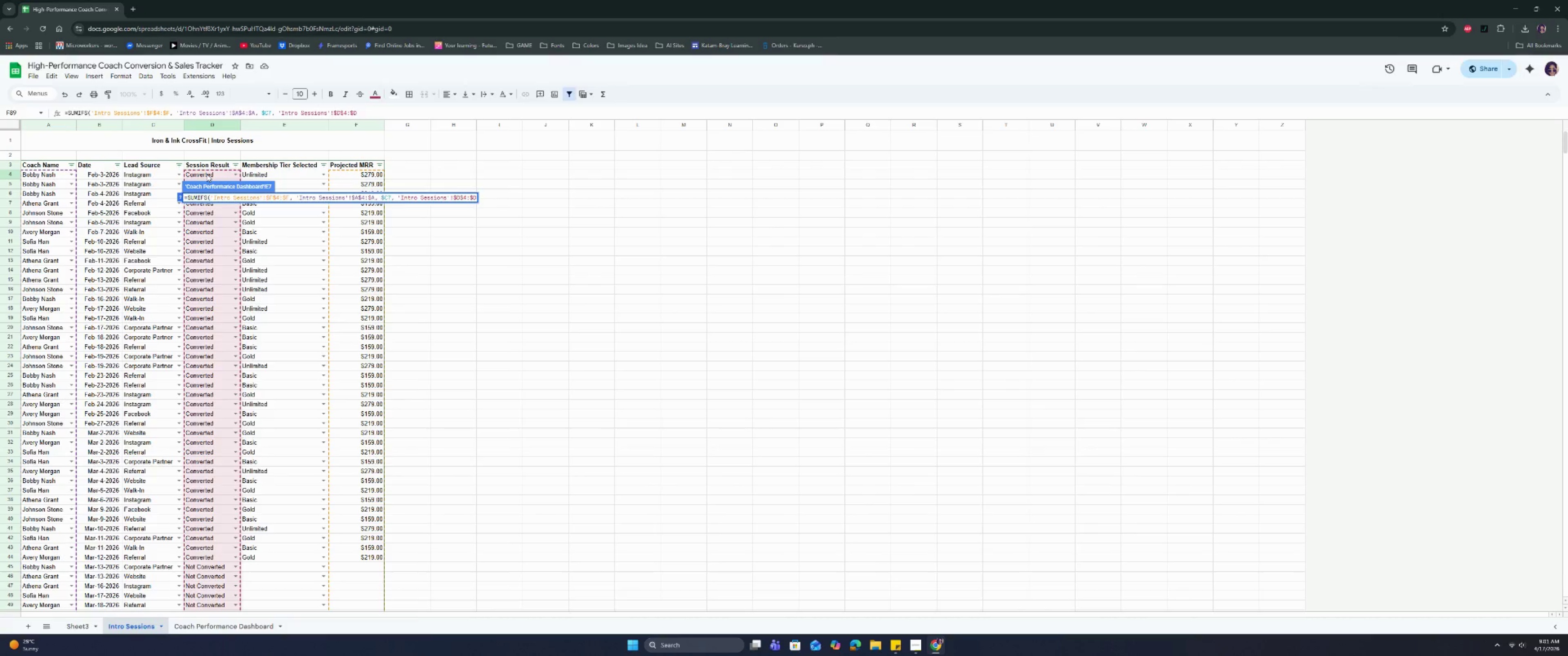 
type(, "cON)
key(Backspace)
key(Backspace)
key(Backspace)
type(X)
key(Backspace)
type(Converted"))
 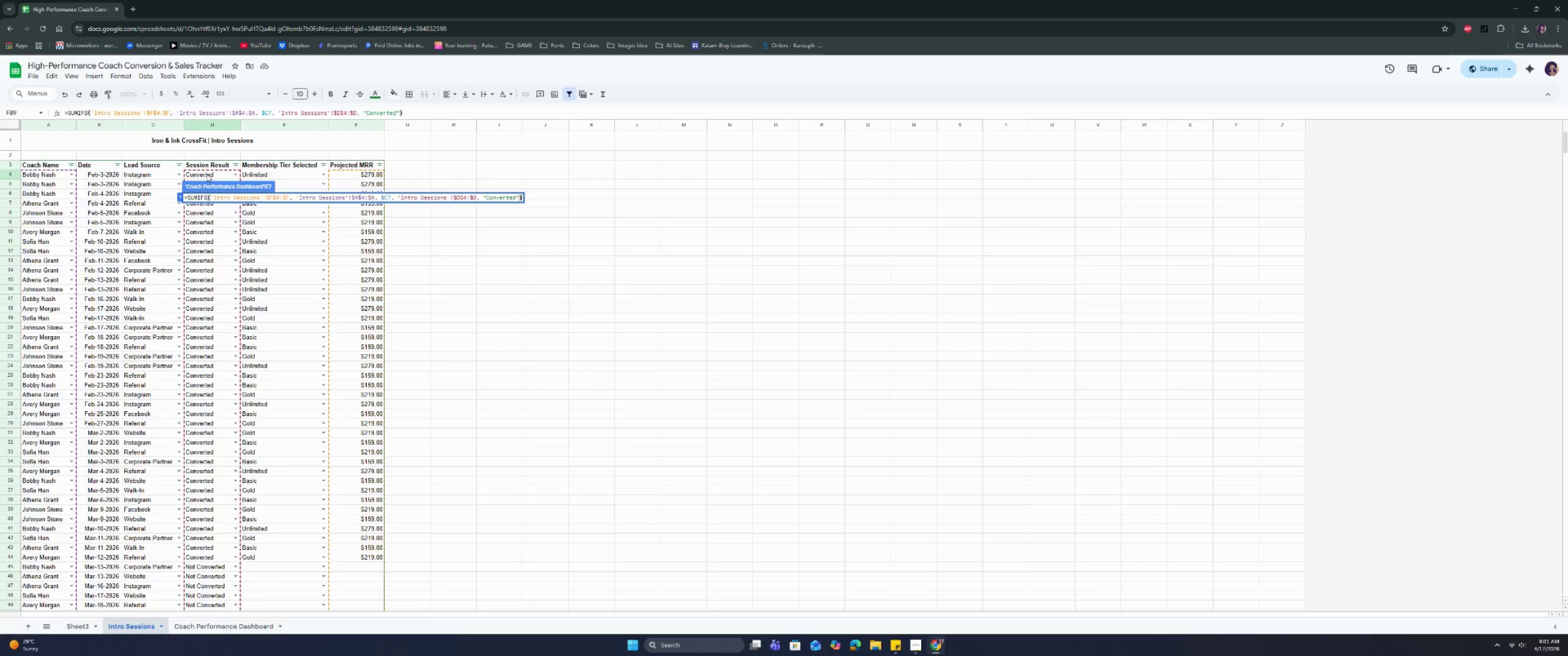 
 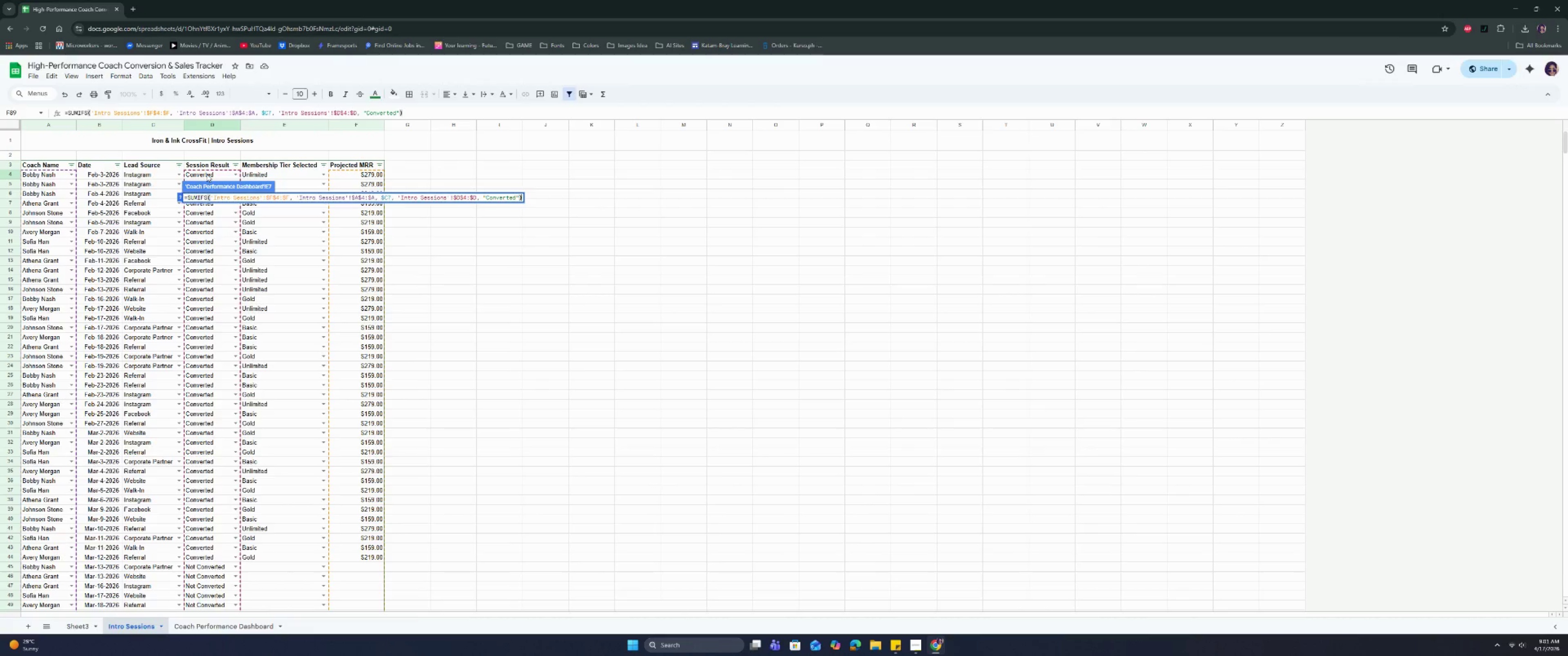 
key(Enter)
 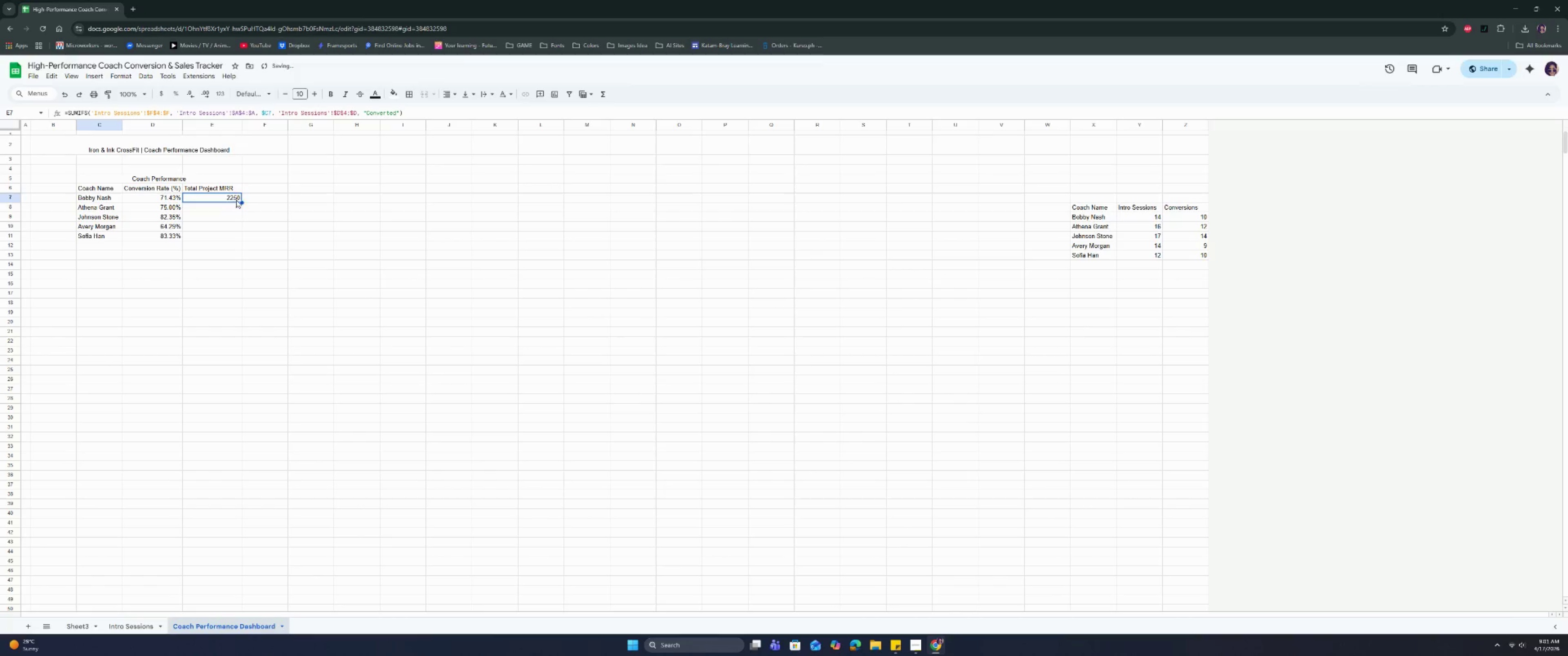 
left_click_drag(start_coordinate=[242, 202], to_coordinate=[236, 234])
 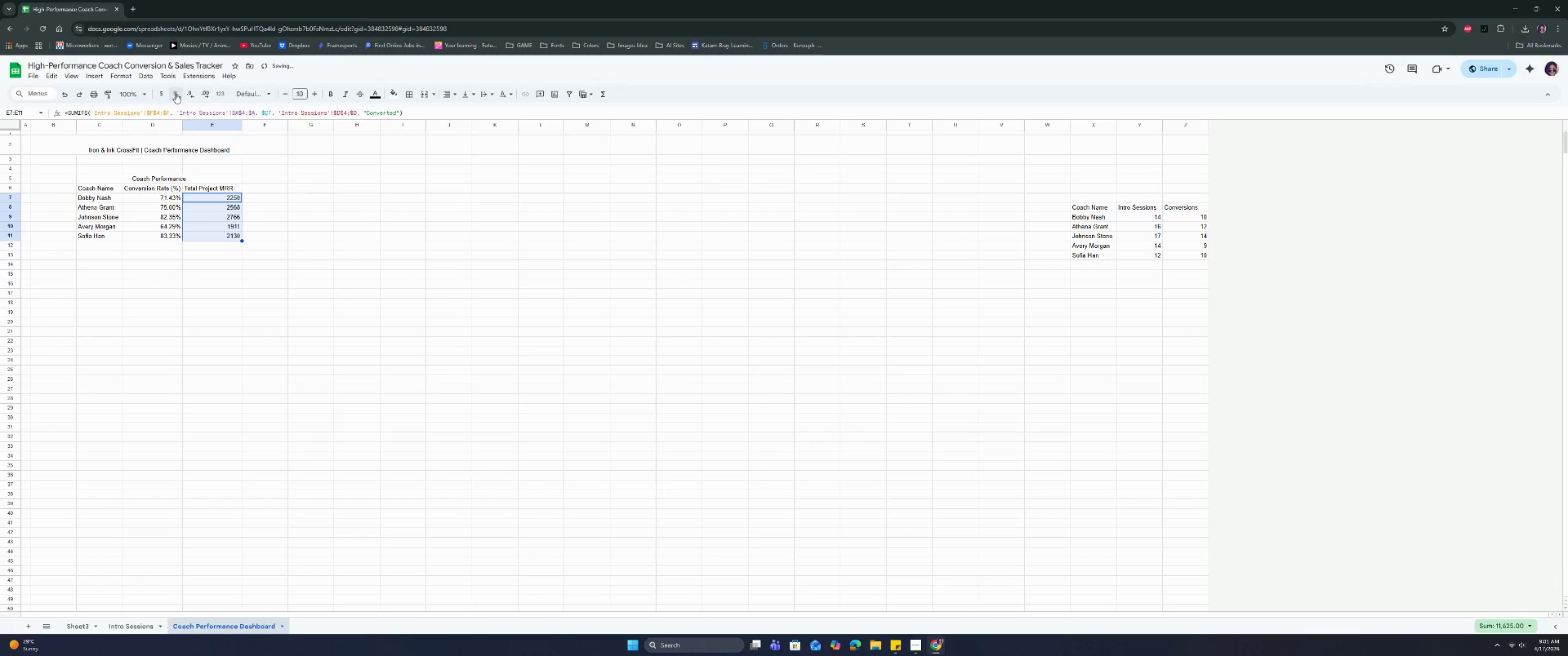 
left_click([165, 94])
 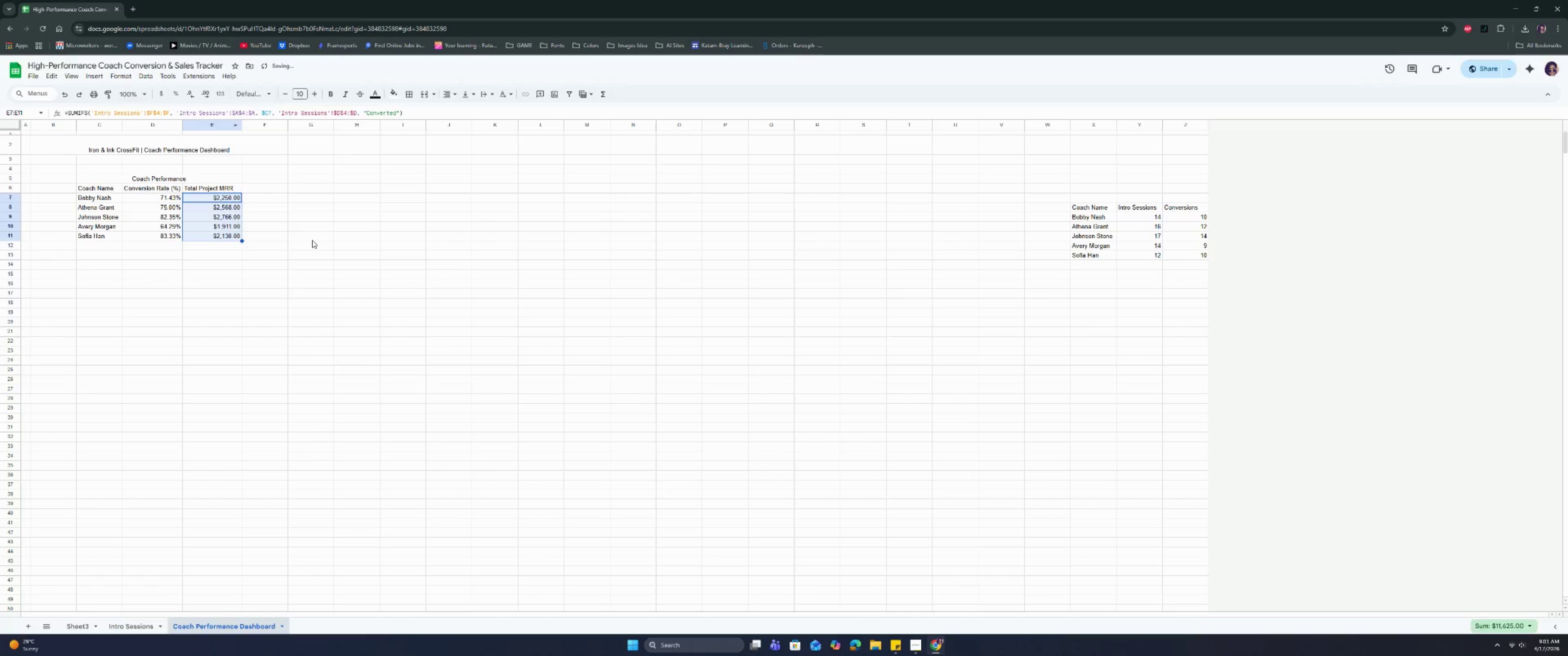 
left_click([312, 240])